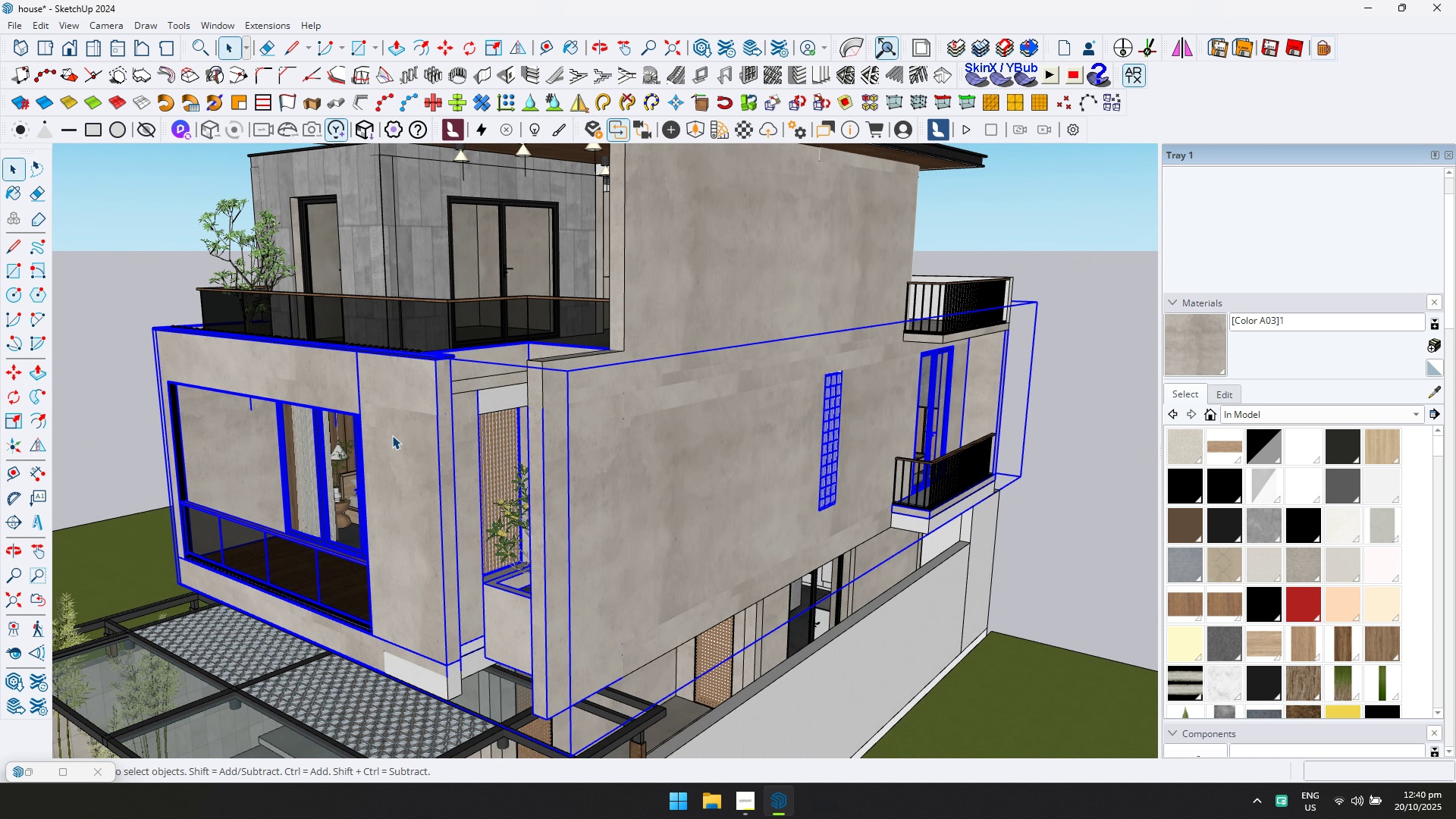 
hold_key(key=ShiftLeft, duration=0.4)
 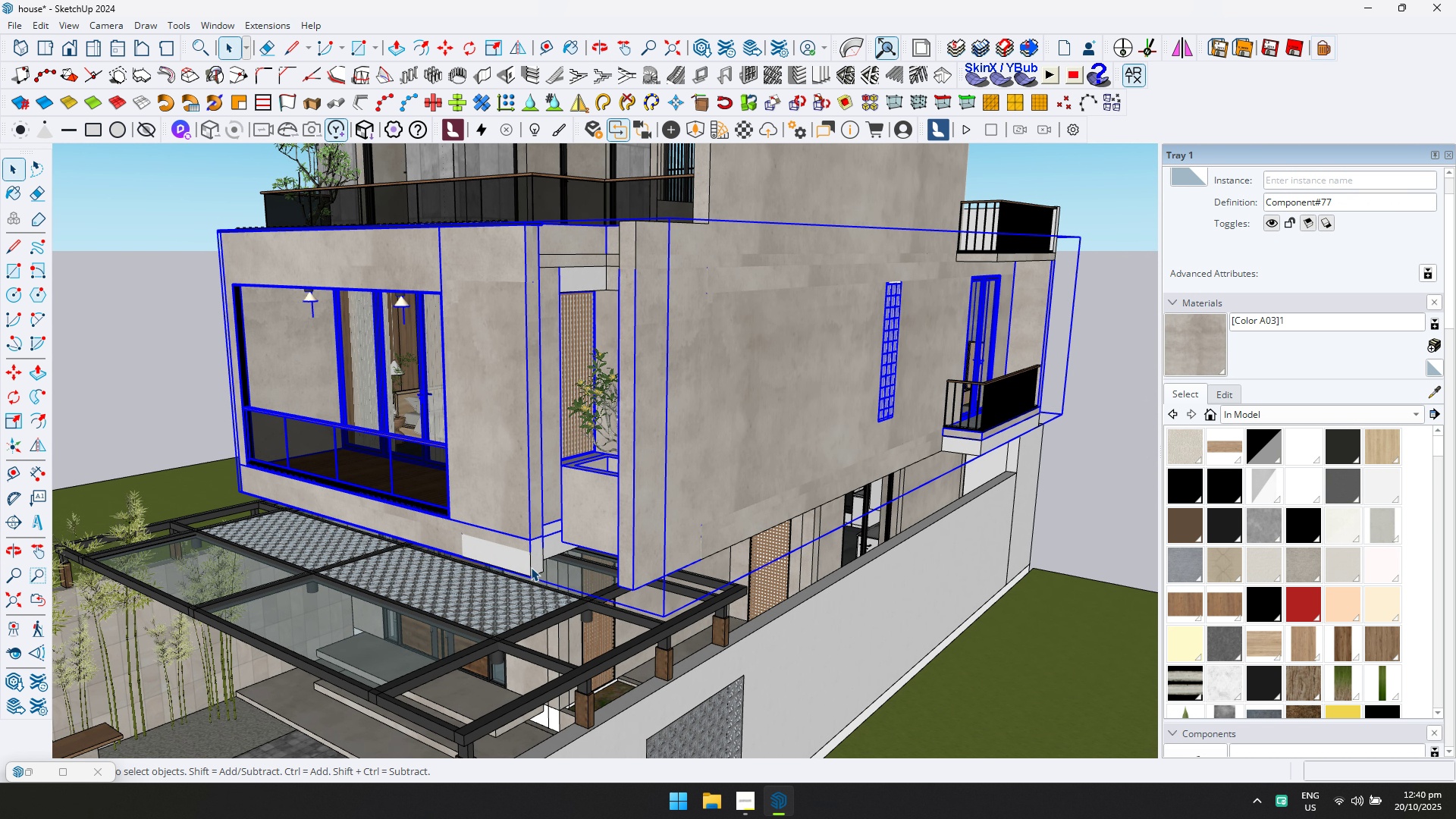 
double_click([531, 567])
 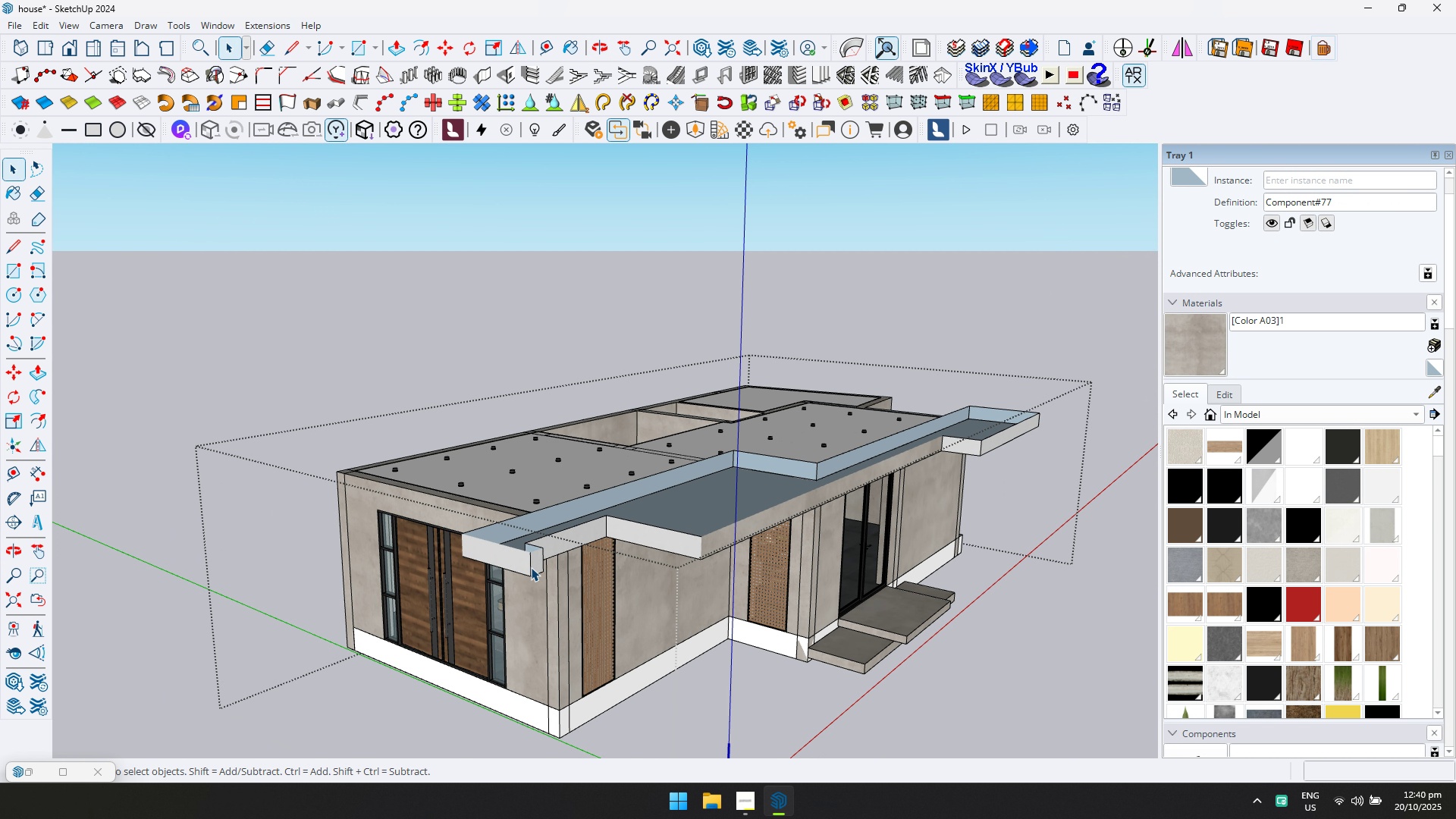 
triple_click([531, 567])
 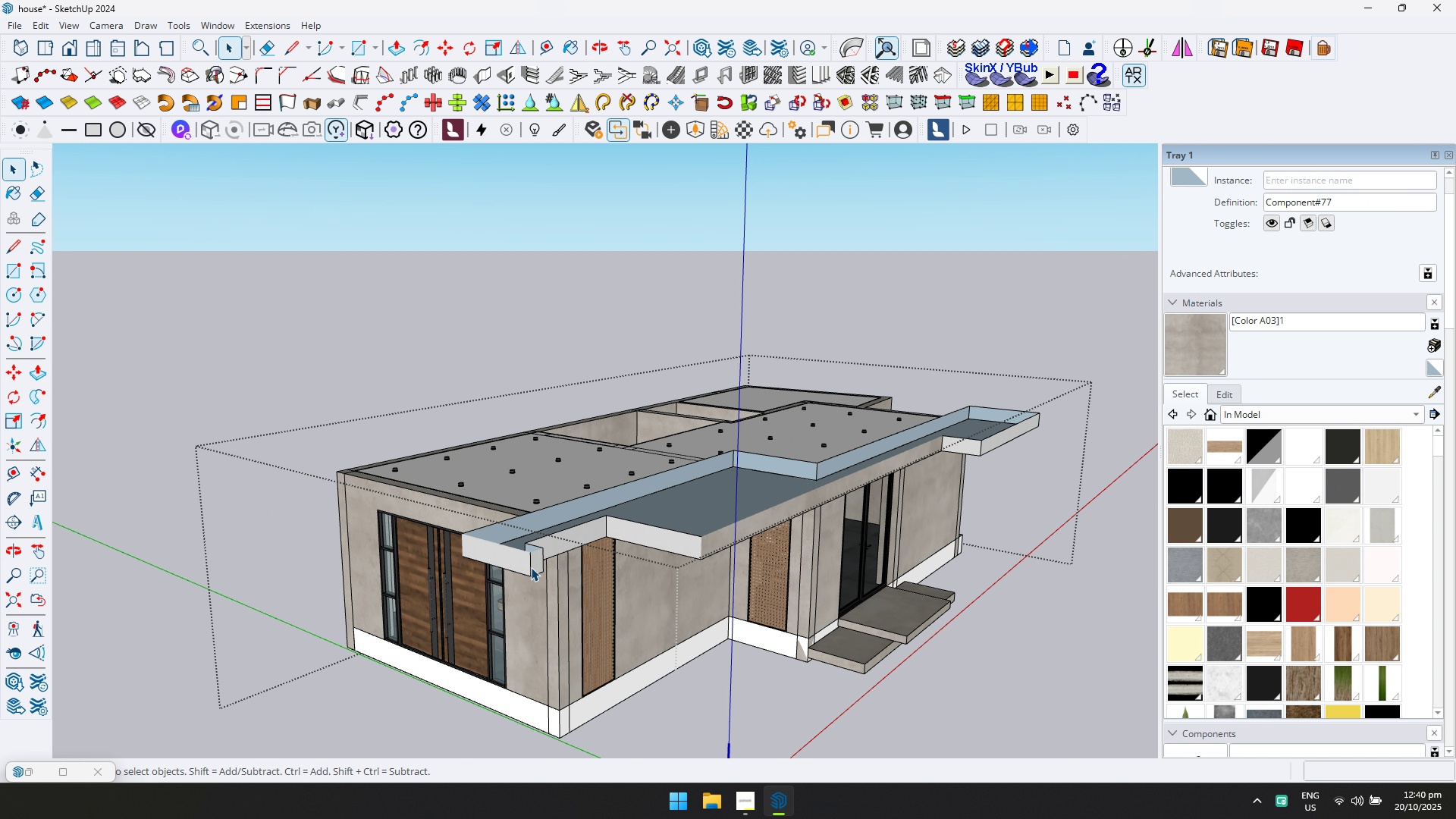 
triple_click([531, 567])
 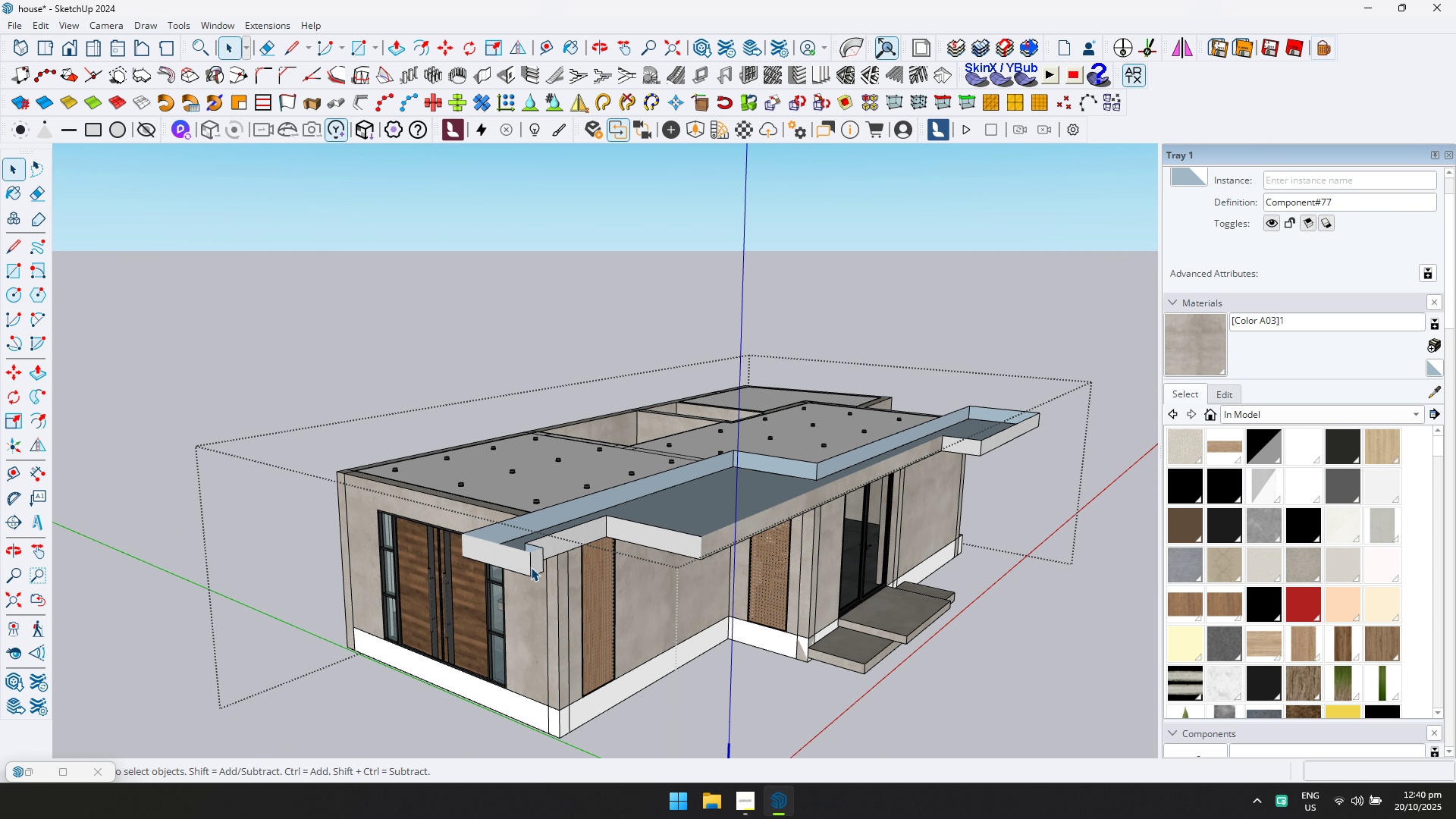 
triple_click([531, 567])
 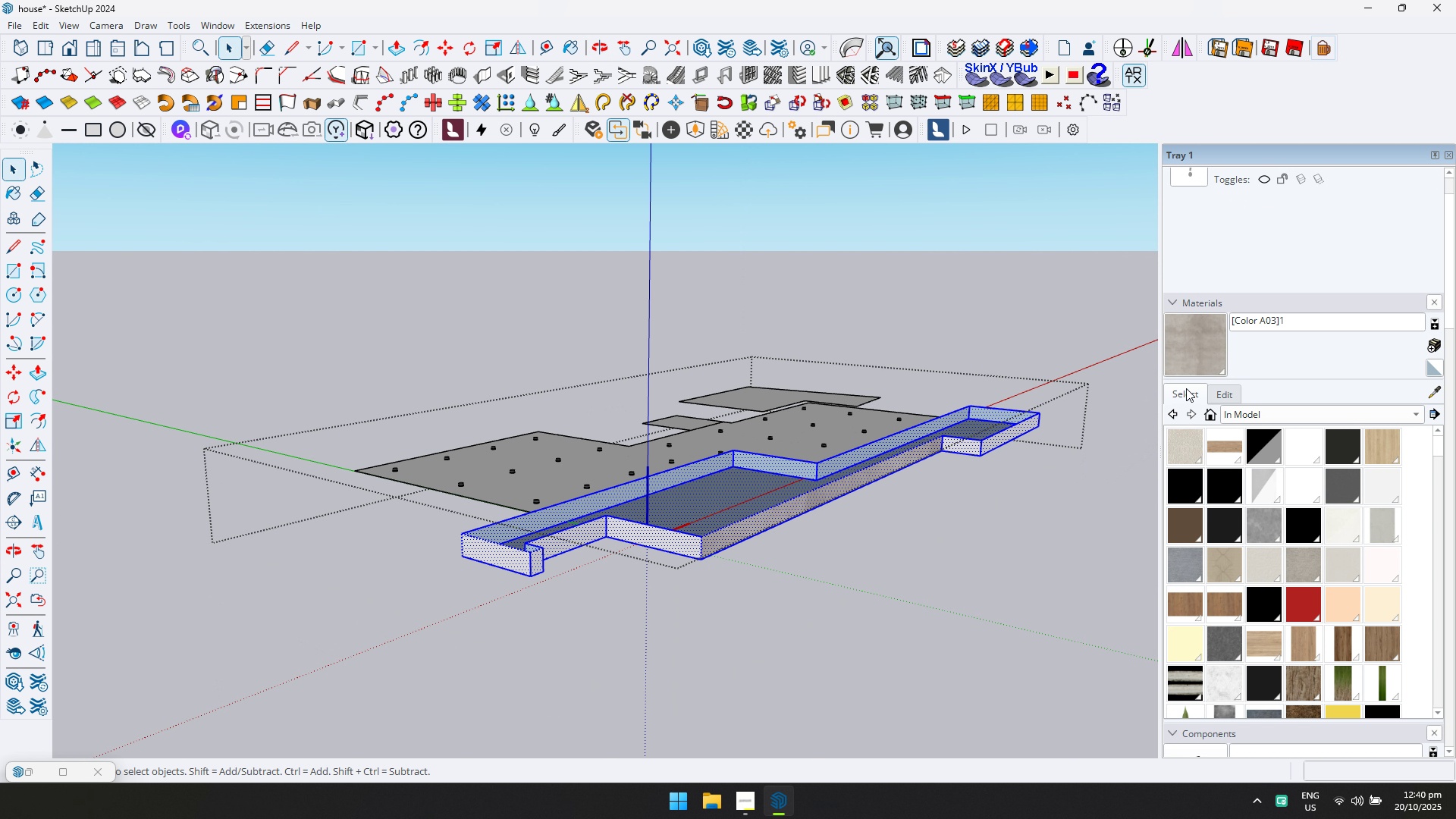 
left_click([1220, 322])
 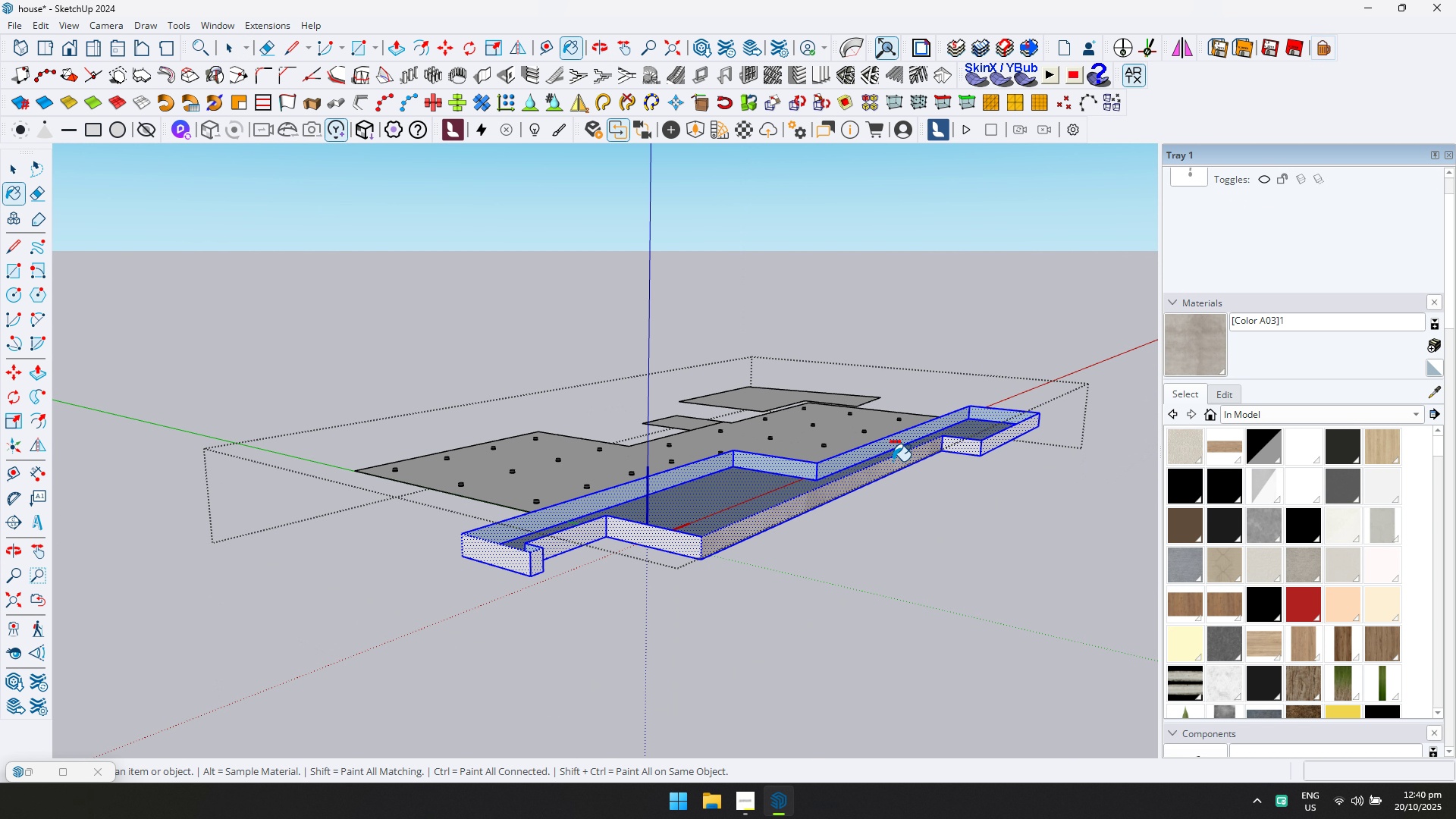 
hold_key(key=ControlLeft, duration=0.97)
 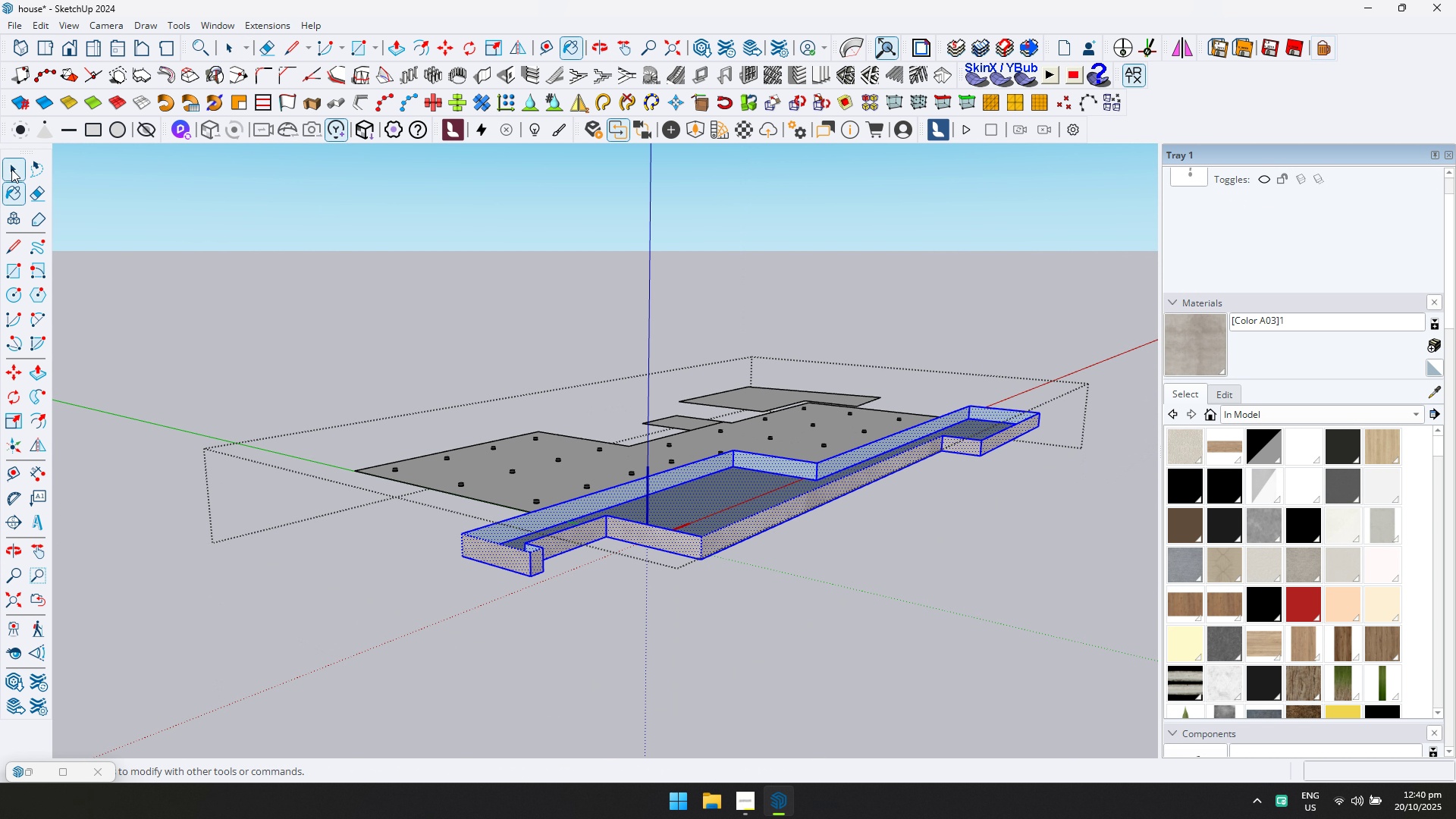 
left_click([11, 169])
 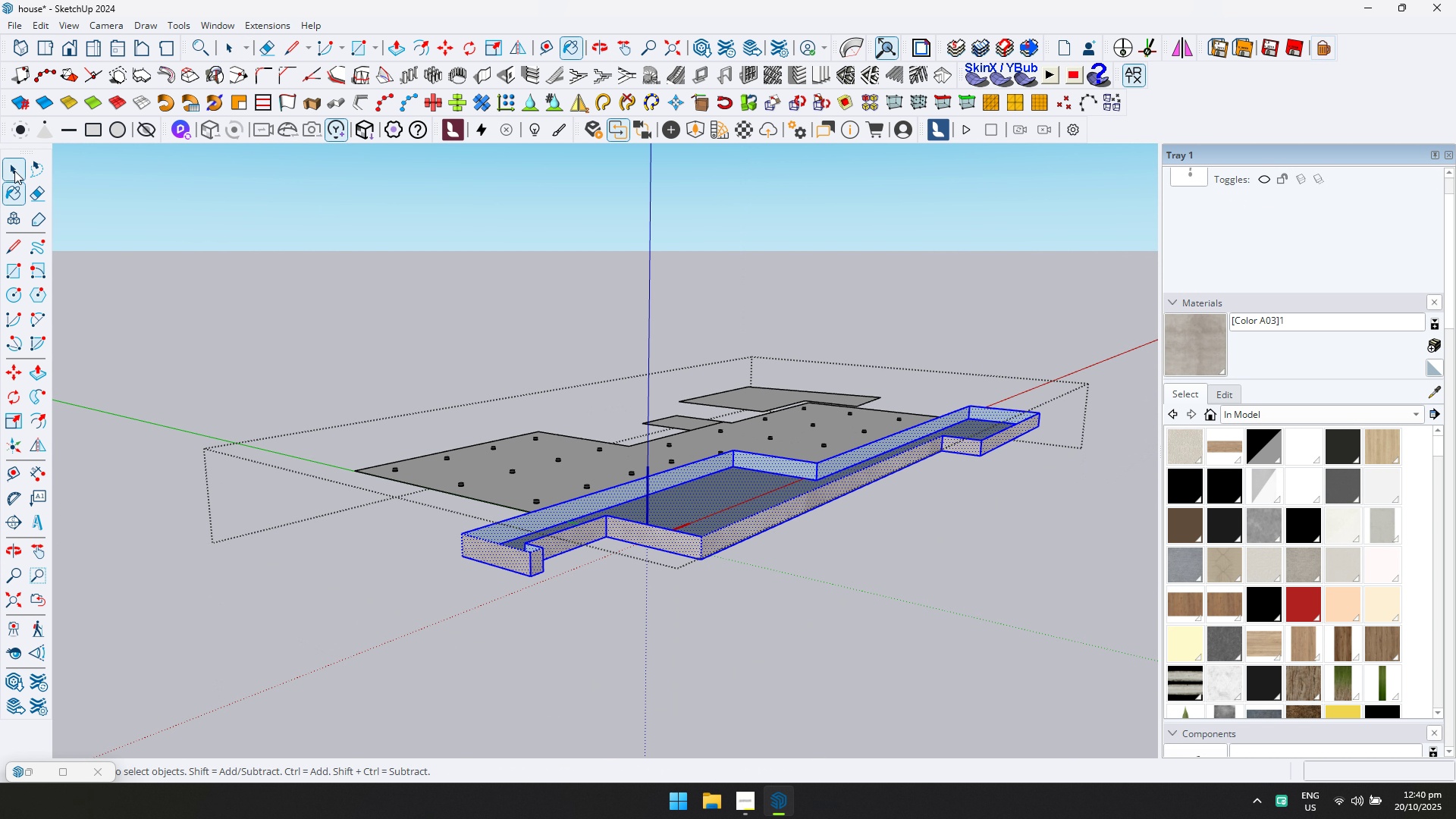 
key(Escape)
 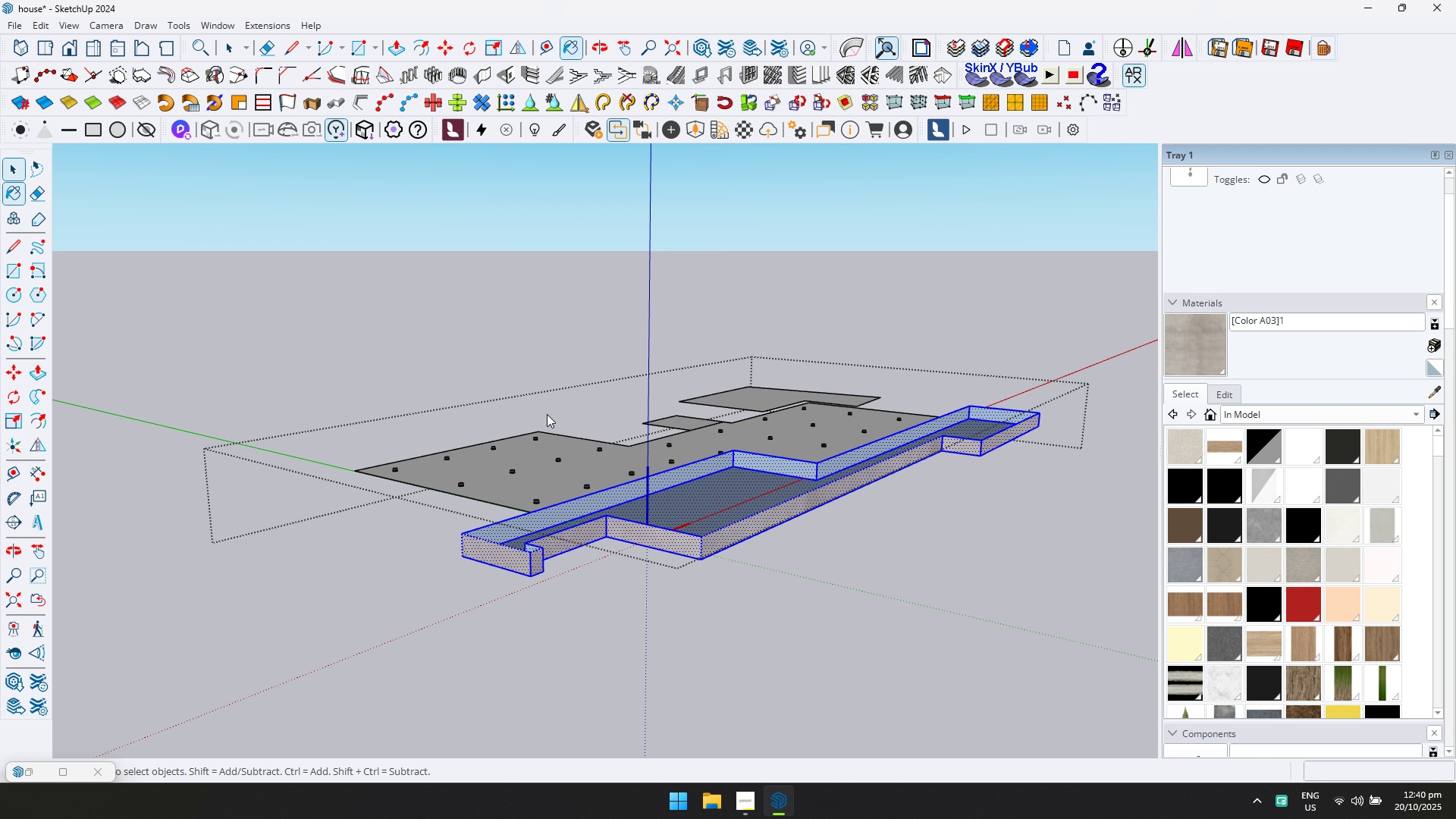 
key(Escape)
 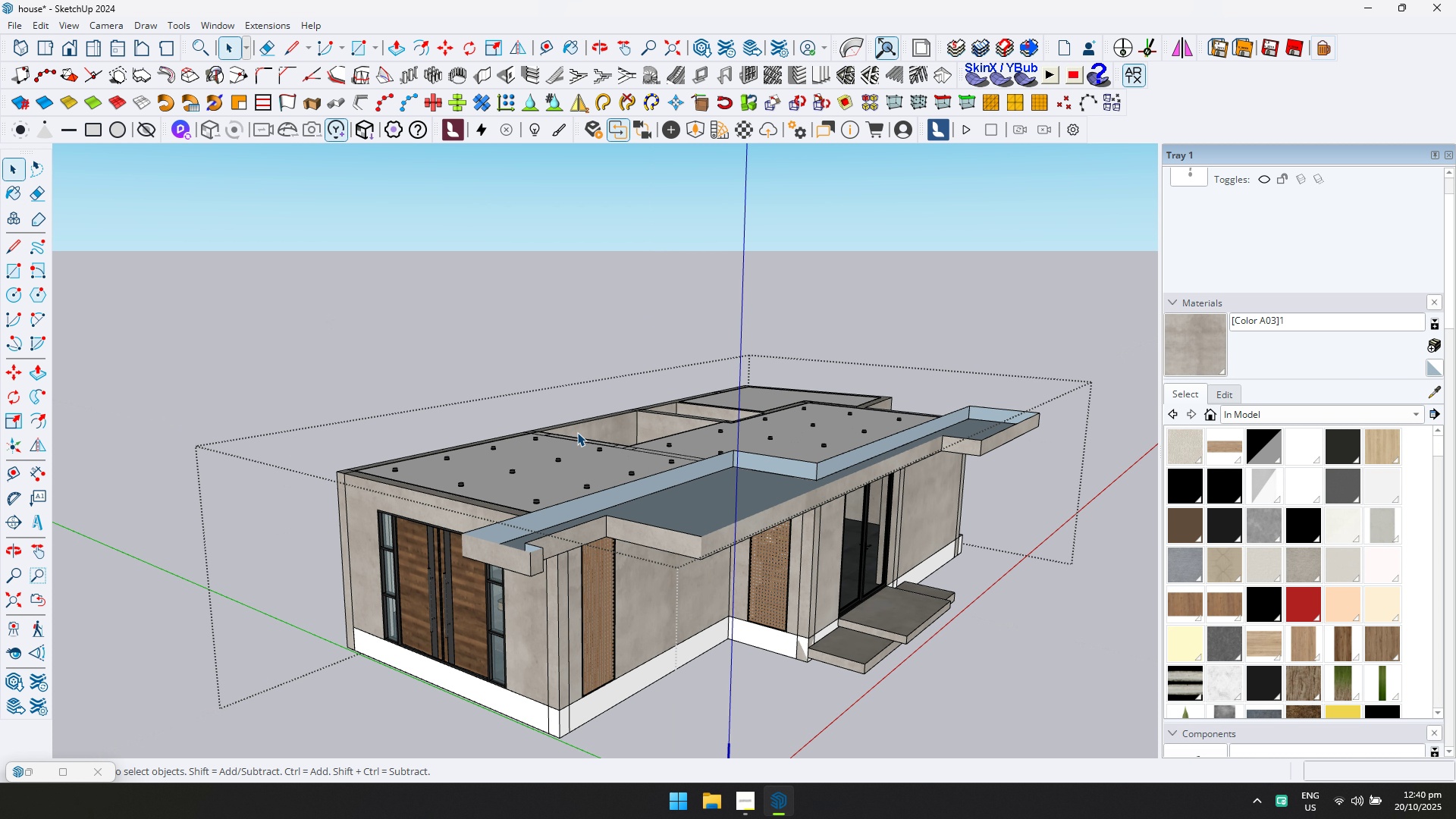 
scroll: coordinate [566, 434], scroll_direction: down, amount: 6.0
 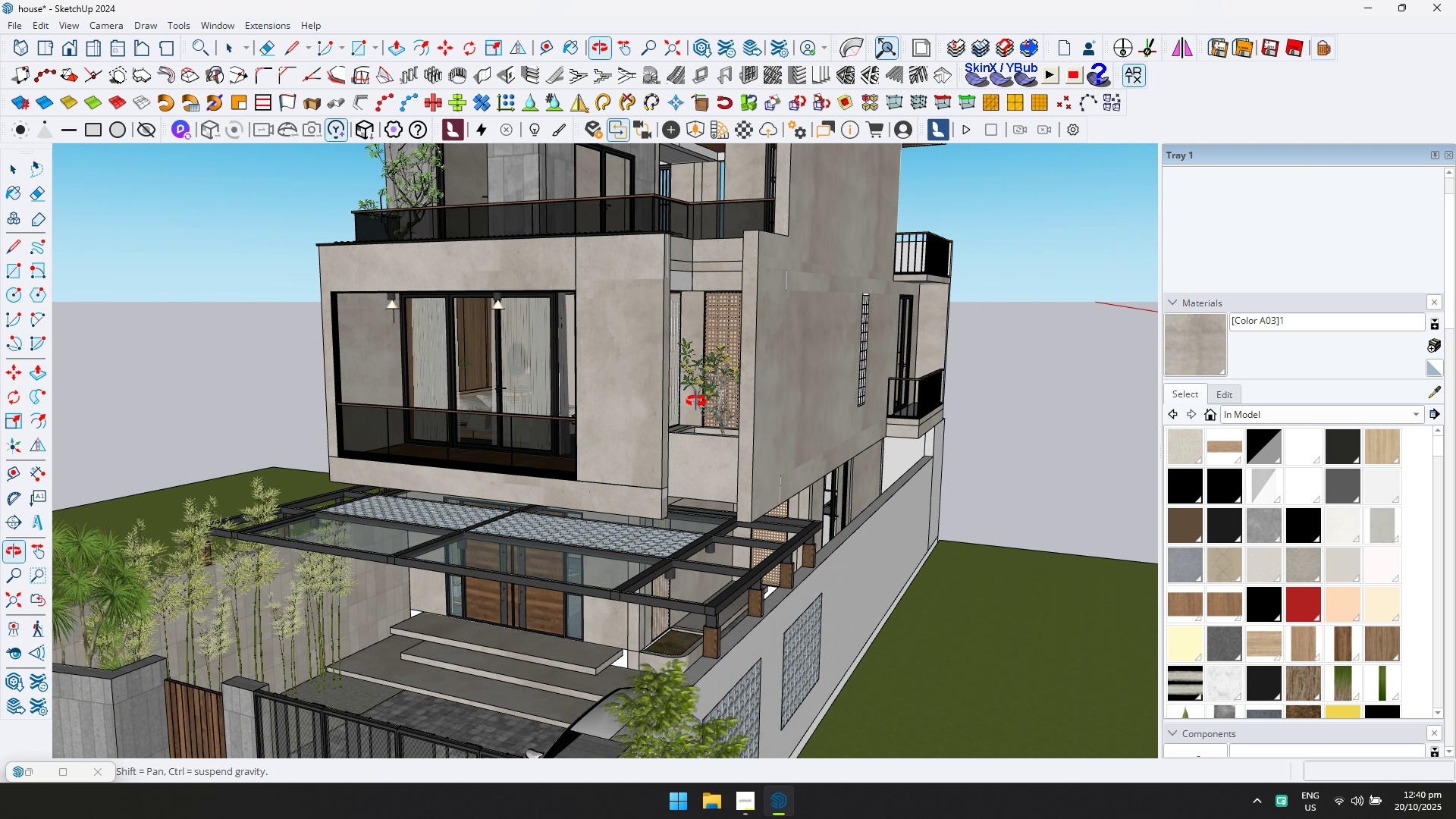 
key(Shift+ShiftLeft)
 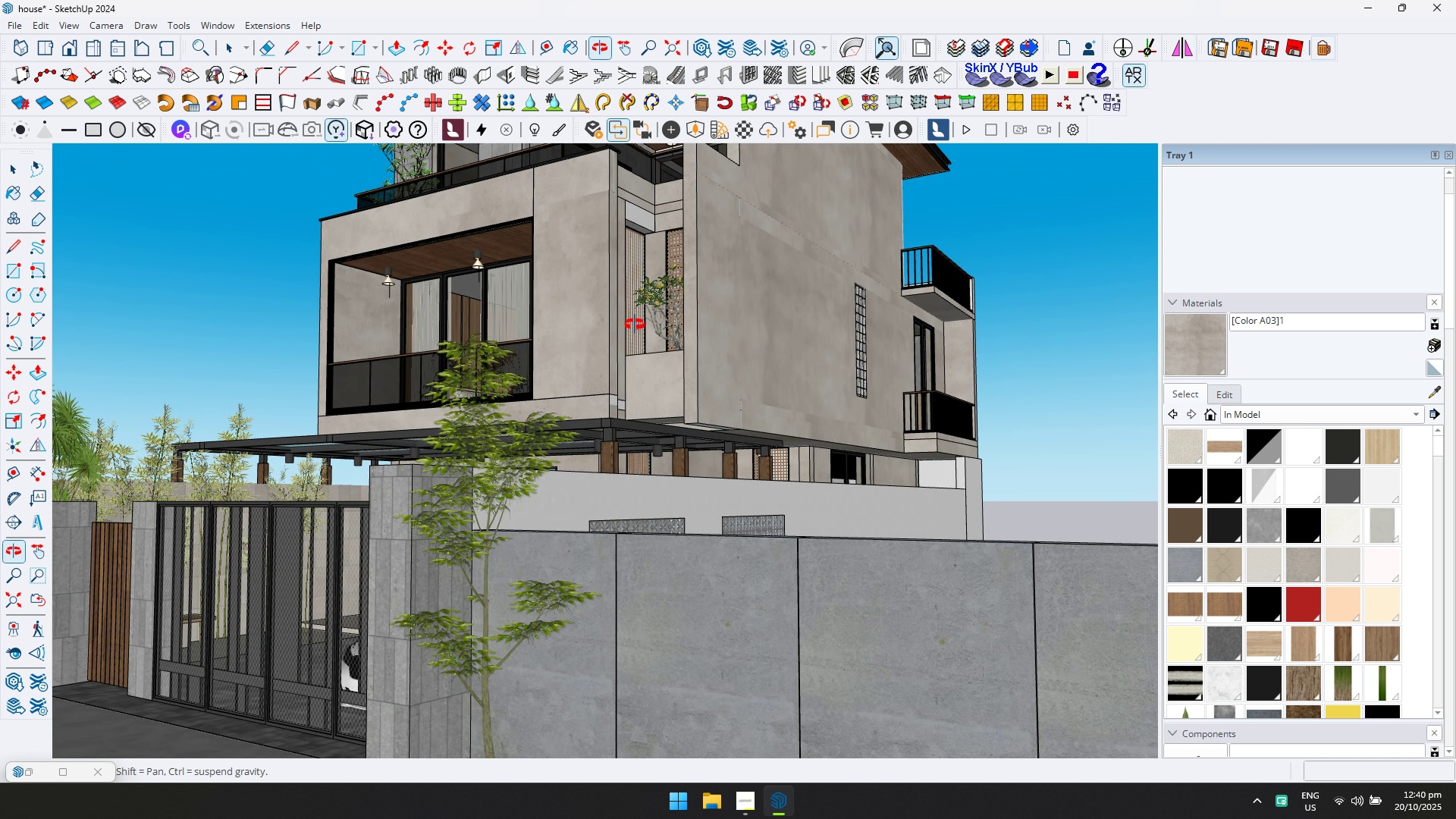 
scroll: coordinate [617, 400], scroll_direction: up, amount: 11.0
 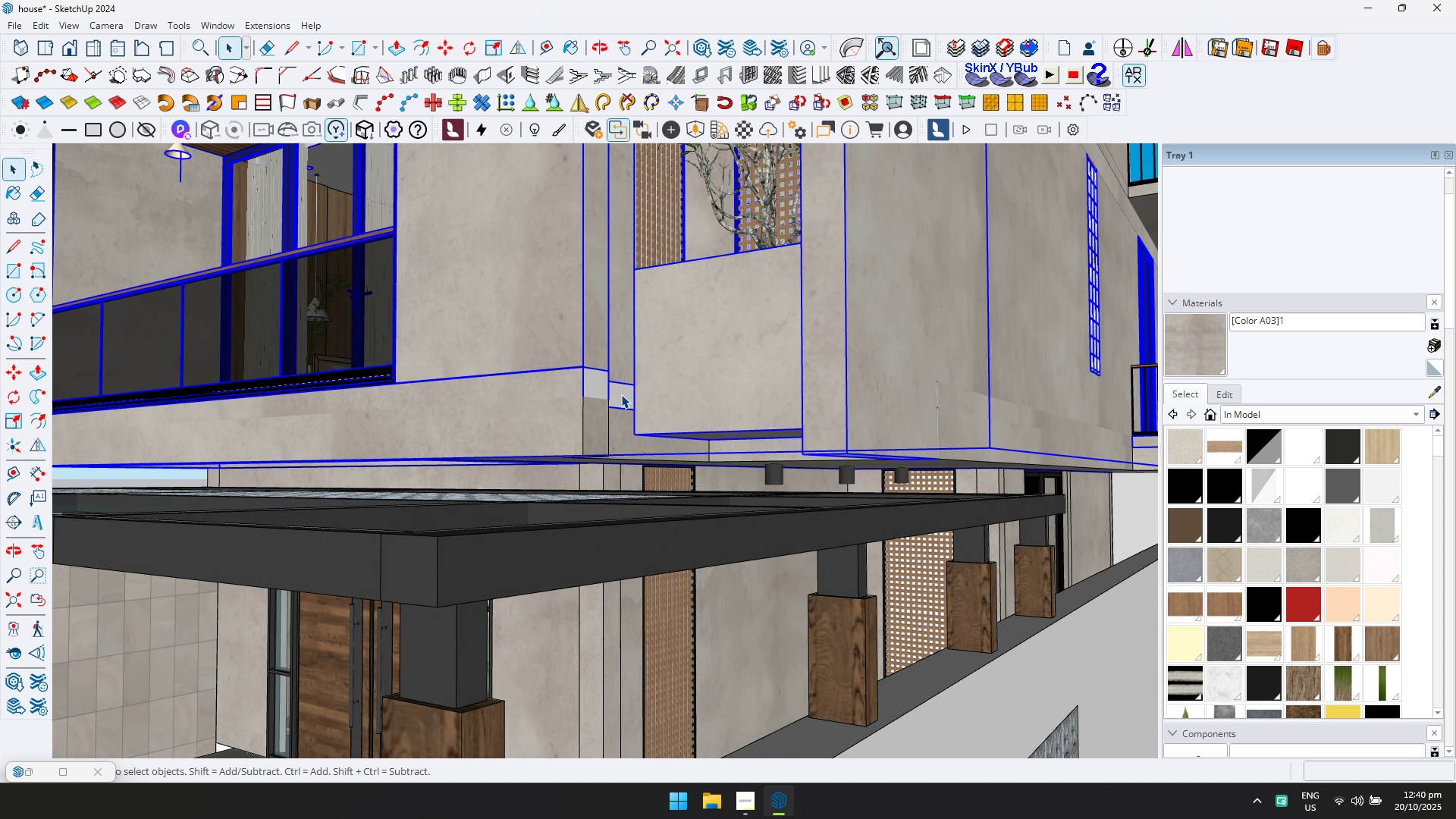 
double_click([621, 394])
 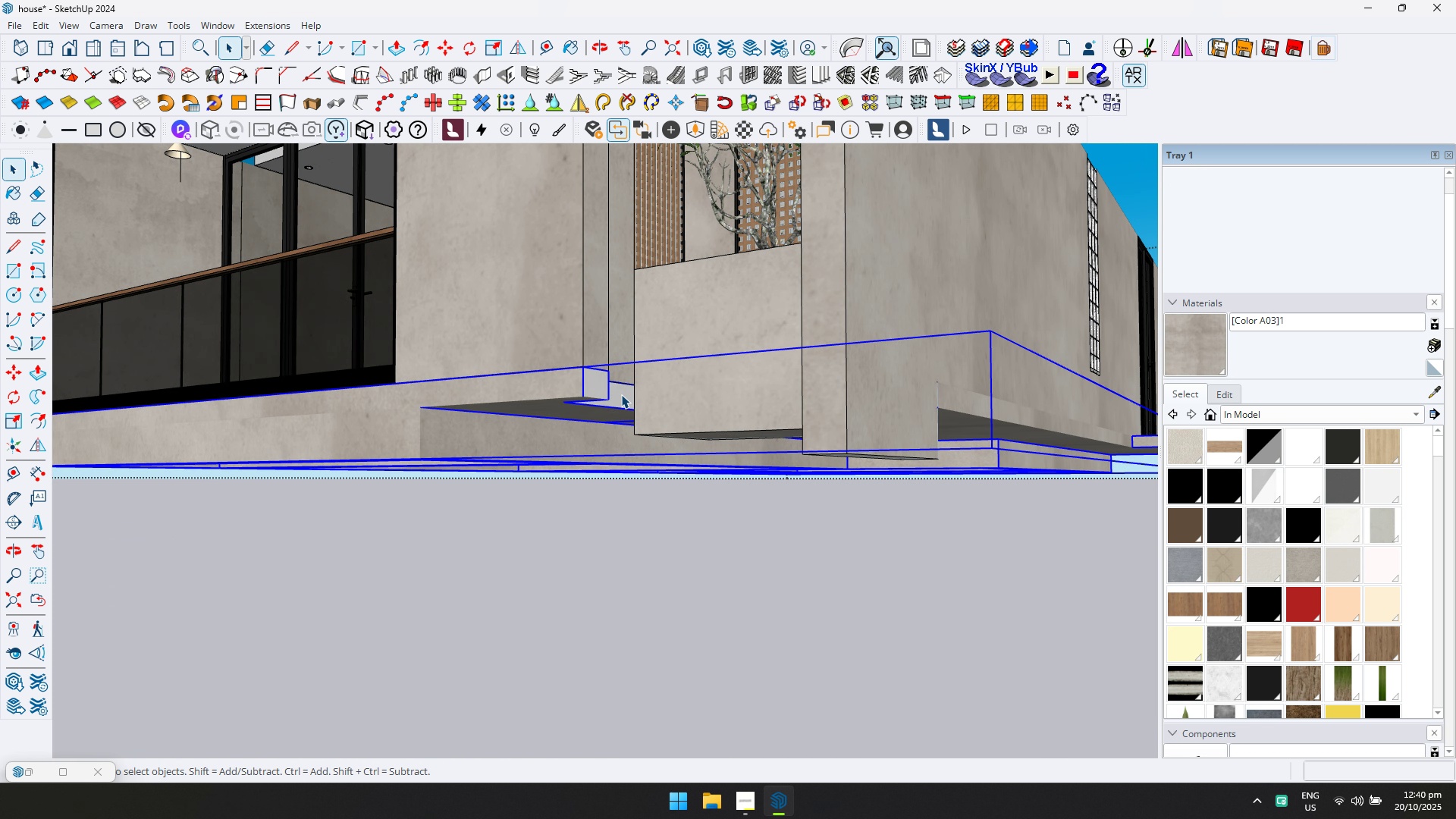 
triple_click([621, 394])
 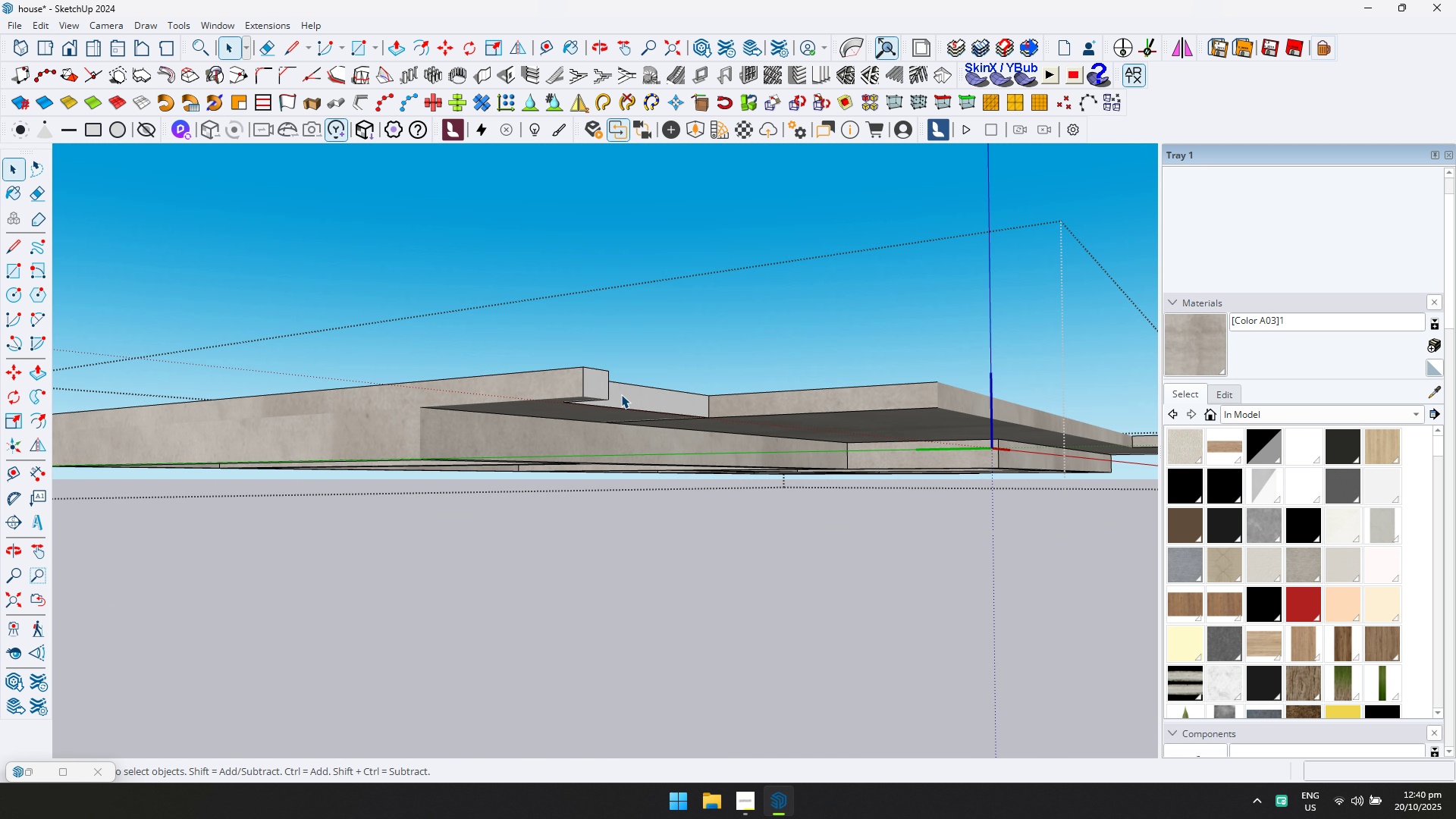 
triple_click([621, 394])
 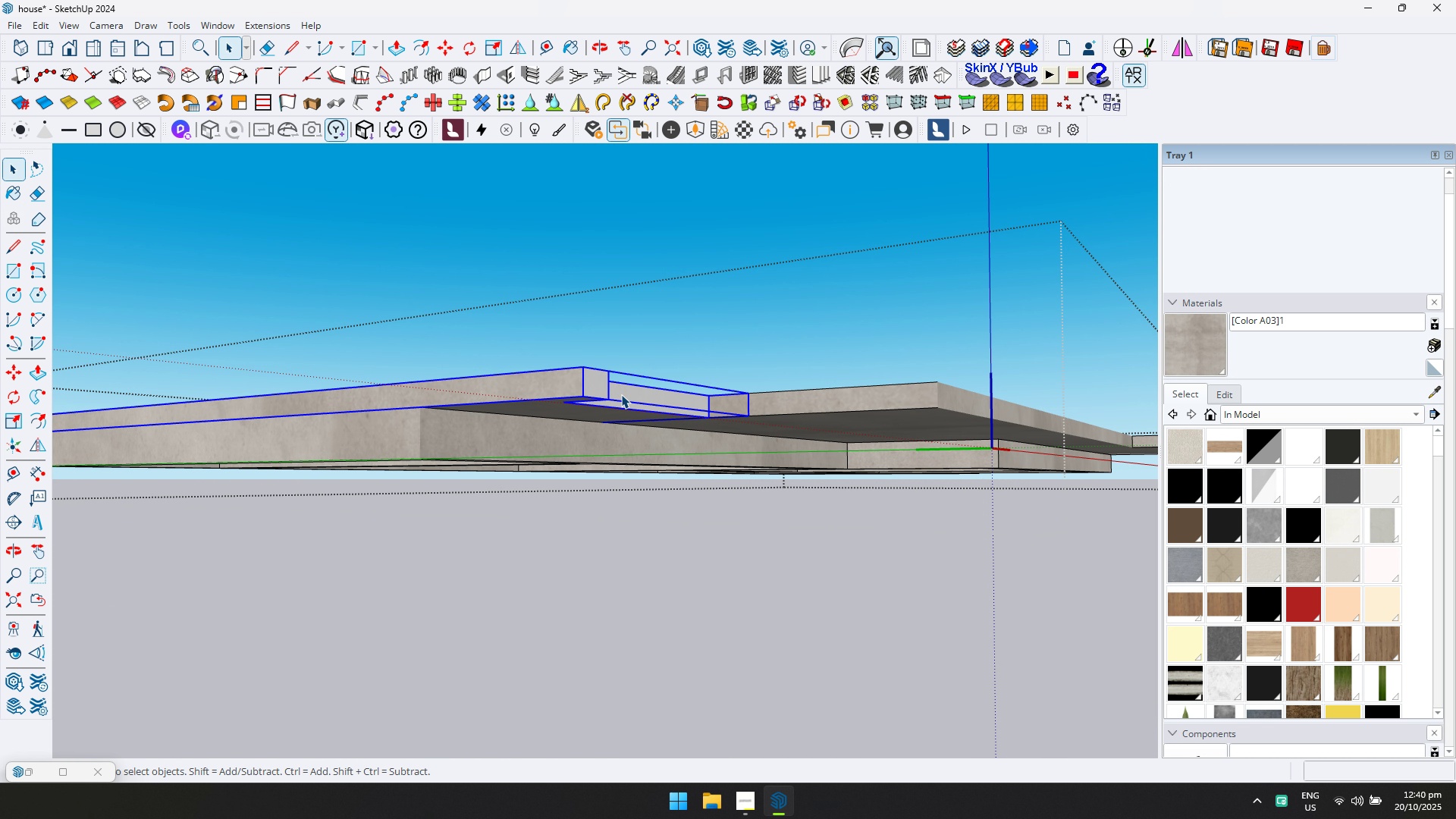 
triple_click([621, 394])
 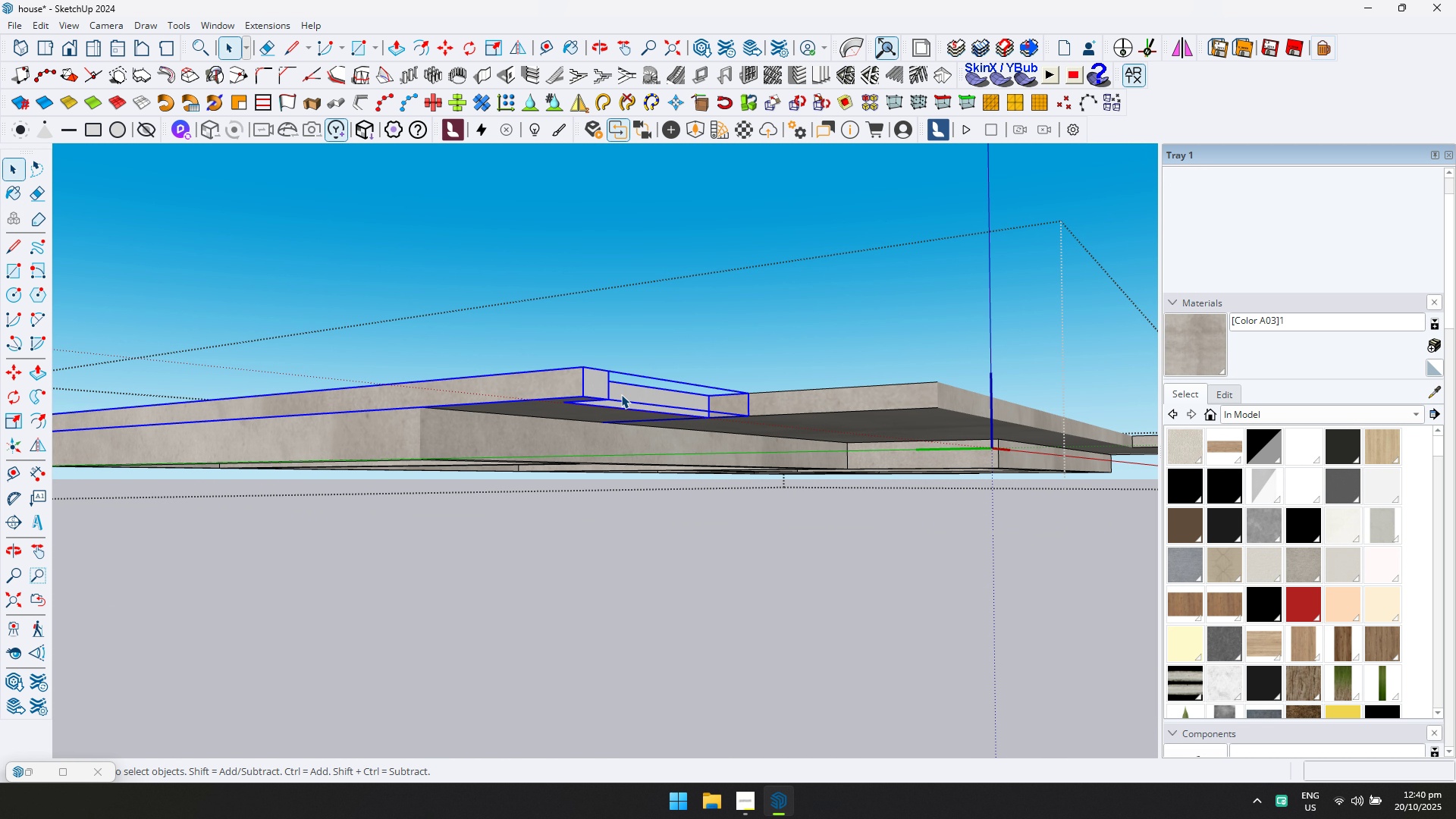 
triple_click([621, 394])
 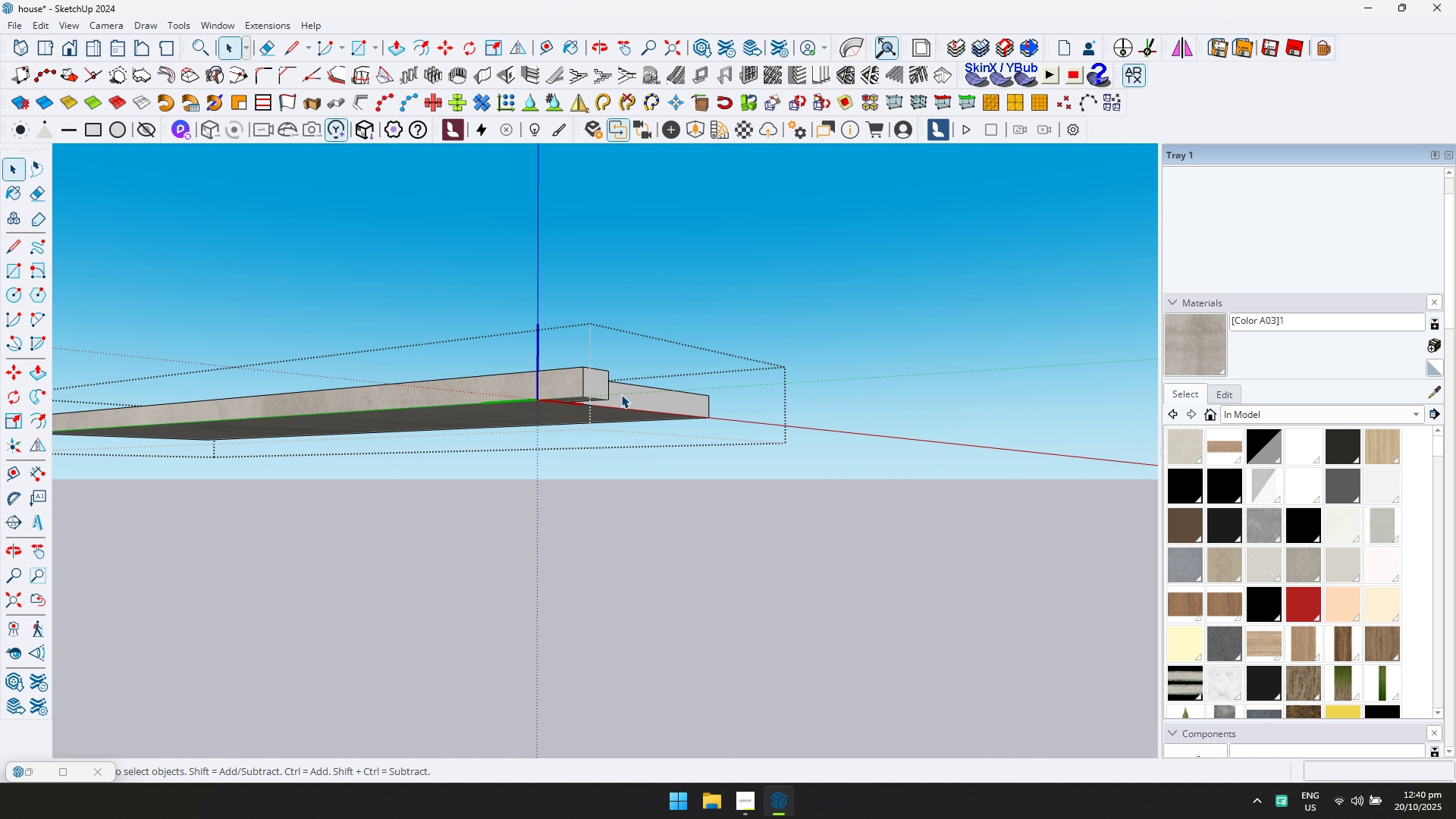 
triple_click([621, 394])
 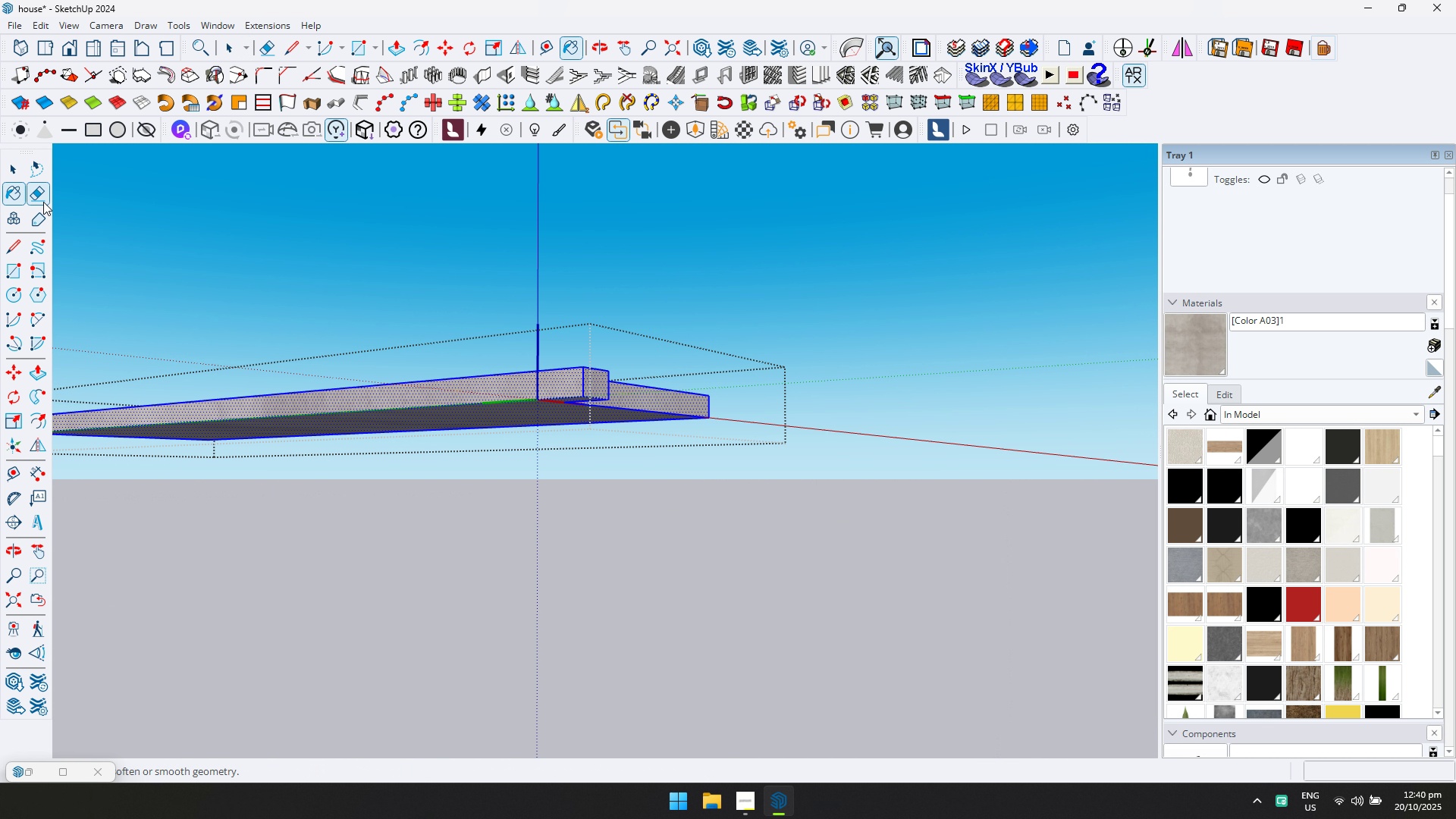 
key(Escape)
 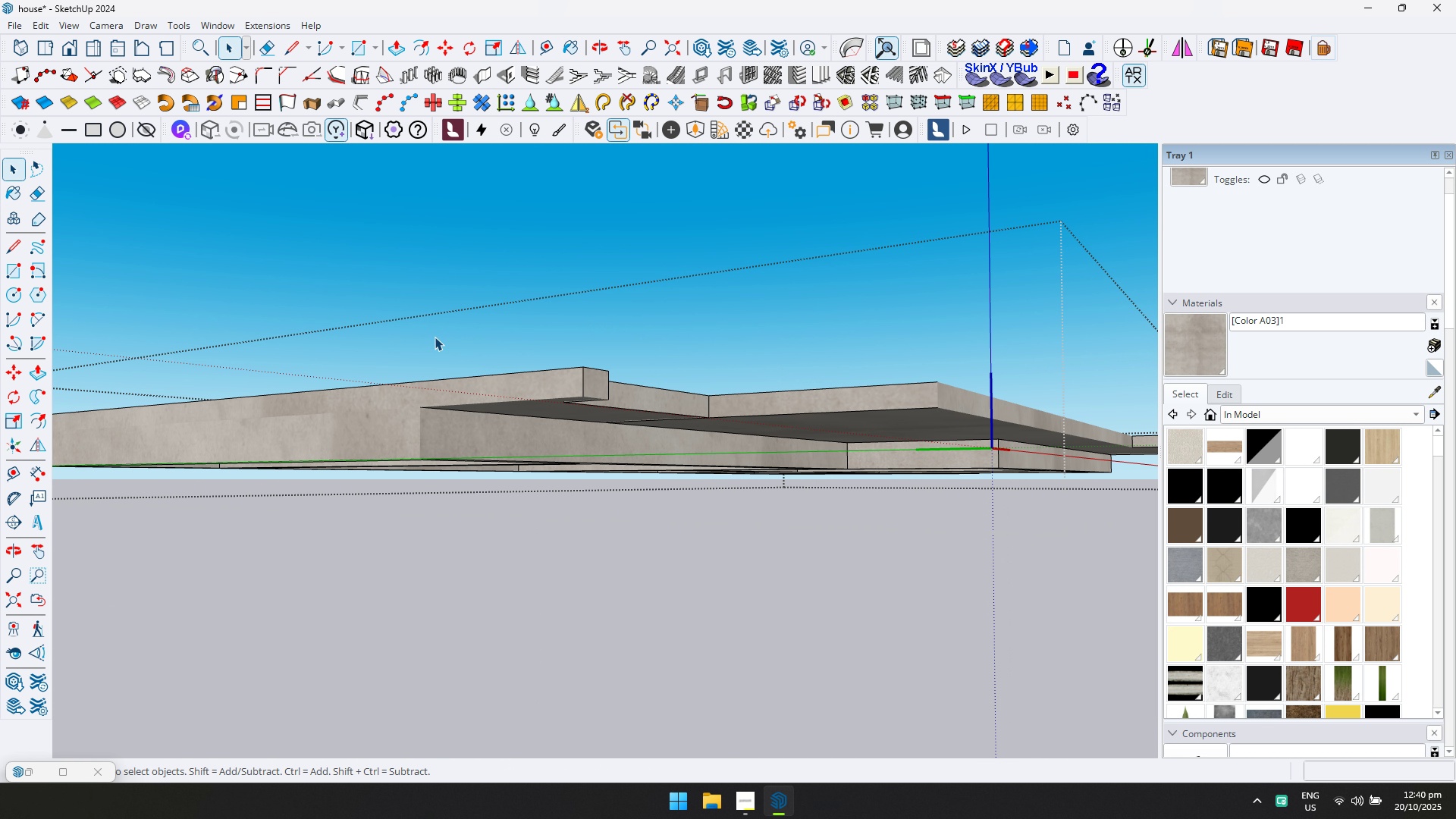 
scroll: coordinate [438, 362], scroll_direction: down, amount: 8.0
 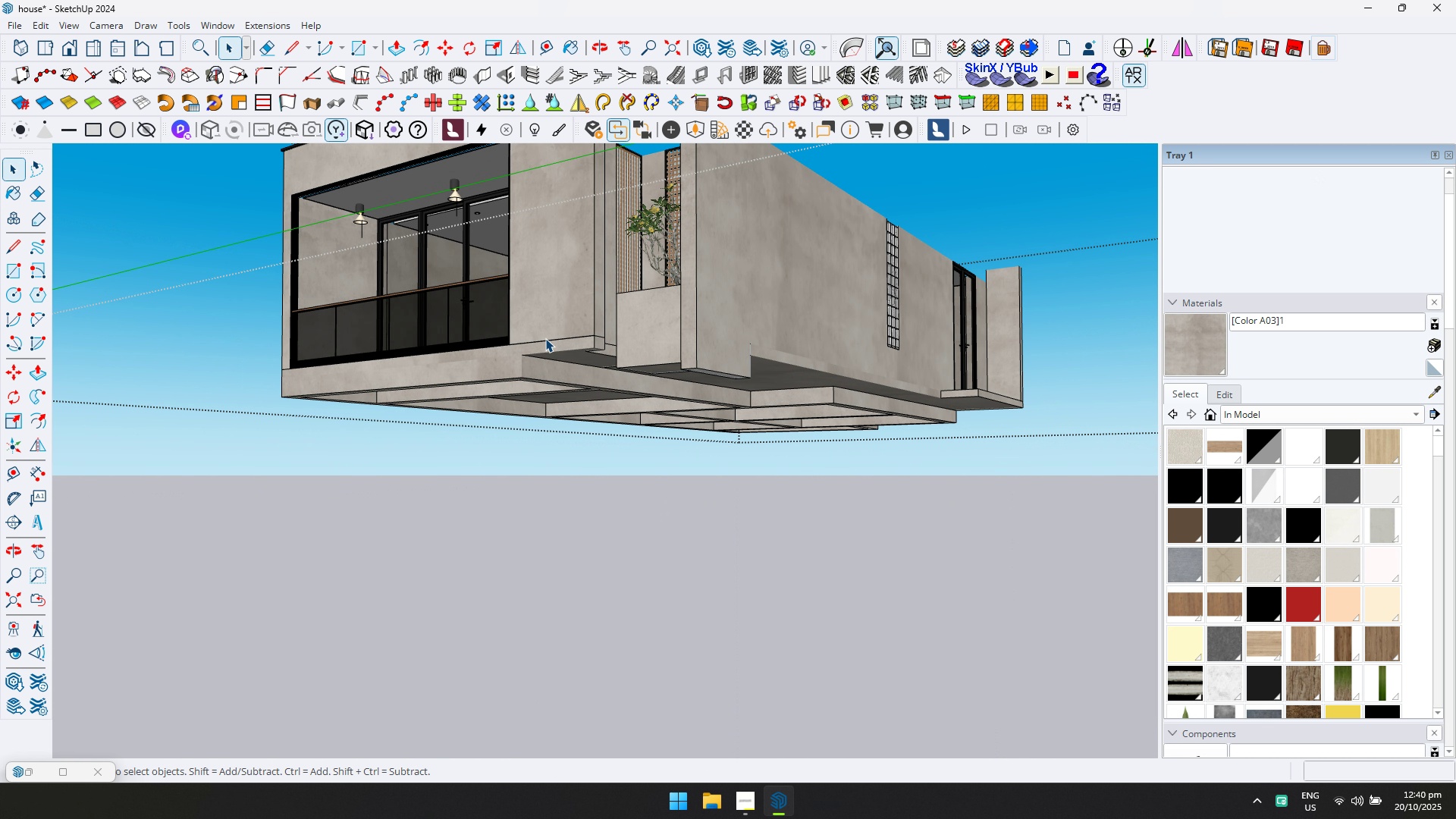 
key(Shift+ShiftLeft)
 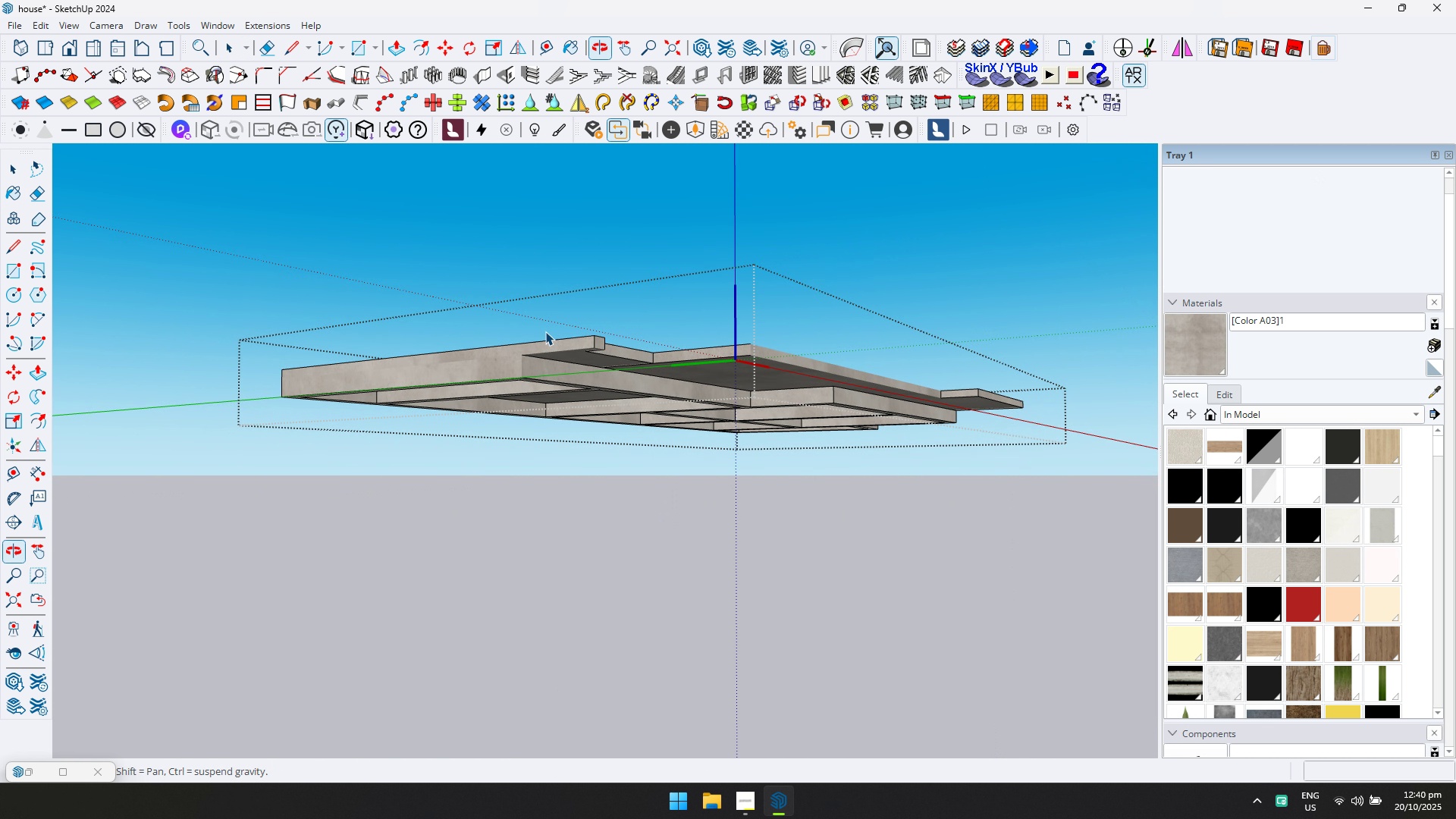 
key(Escape)
 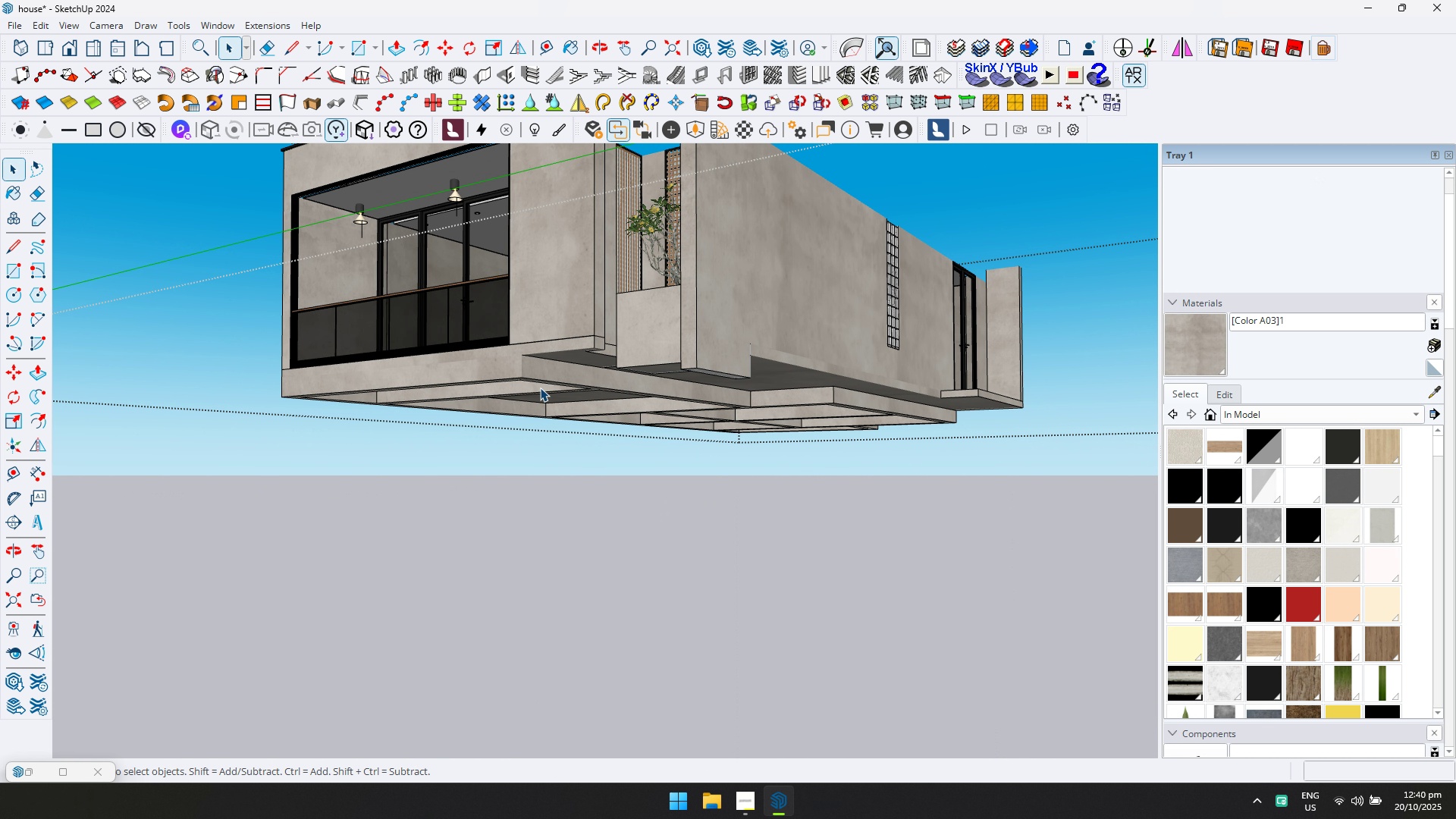 
key(Escape)
 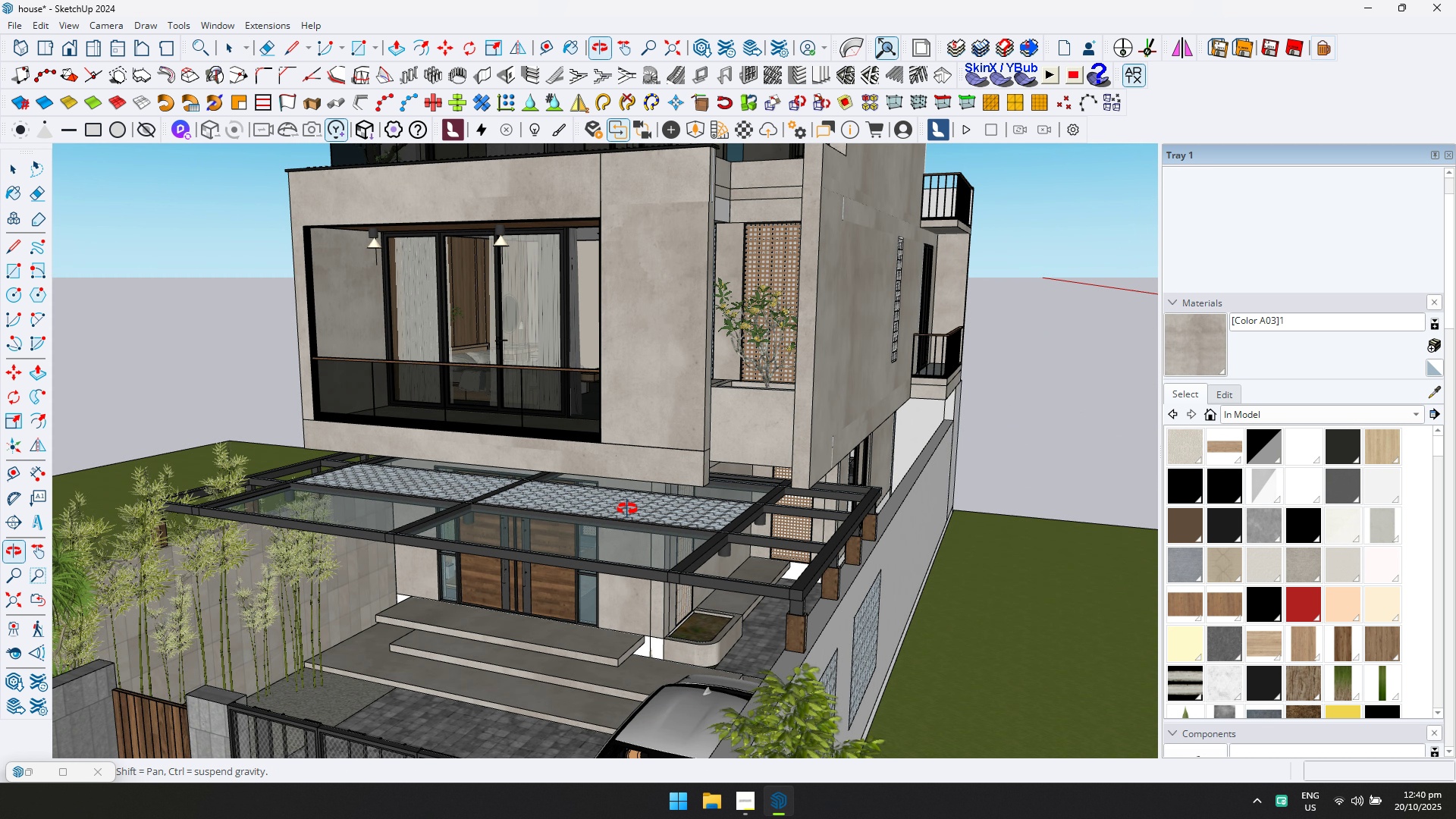 
key(Shift+ShiftLeft)
 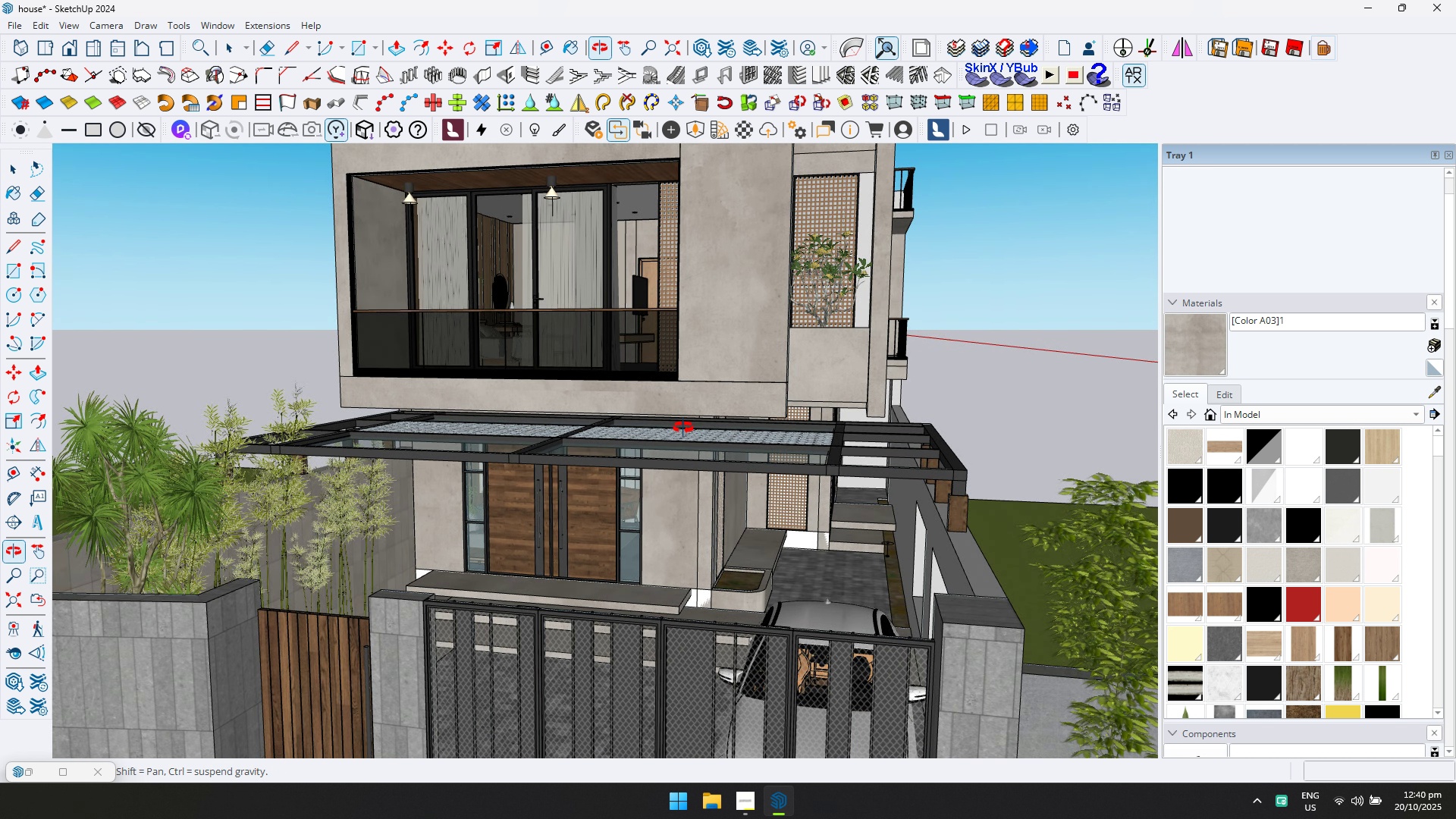 
scroll: coordinate [695, 608], scroll_direction: up, amount: 7.0
 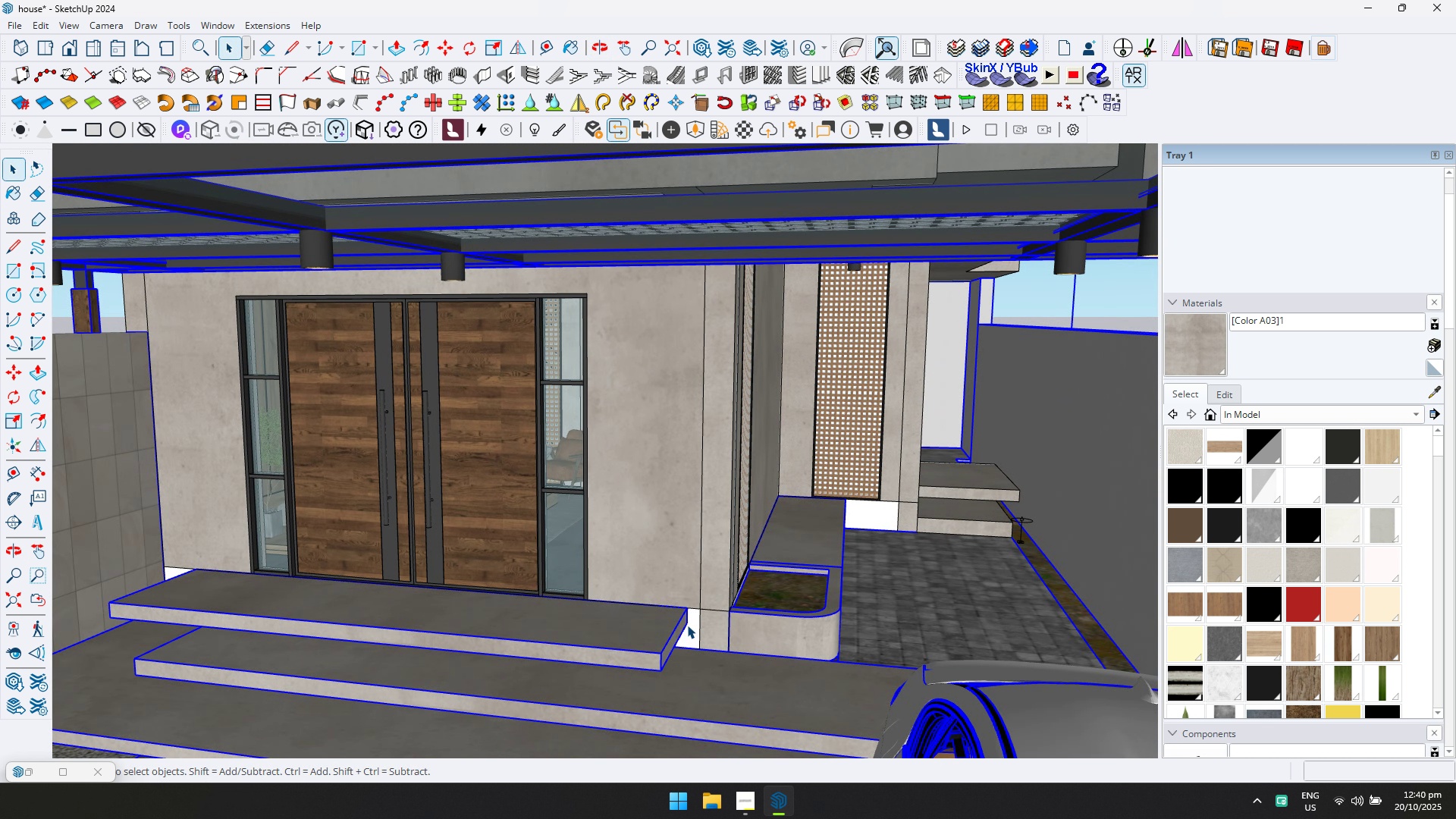 
double_click([687, 625])
 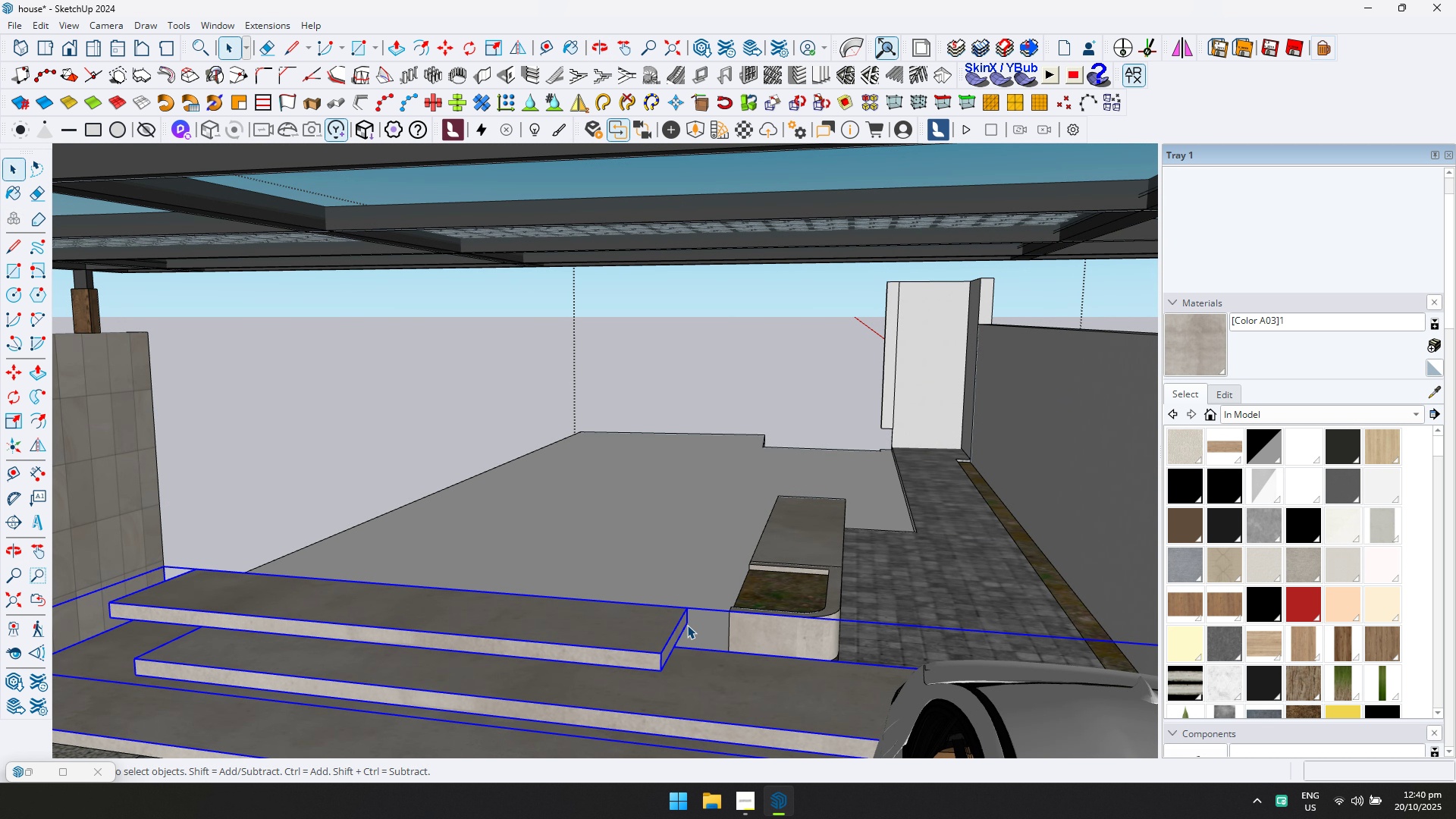 
triple_click([687, 625])
 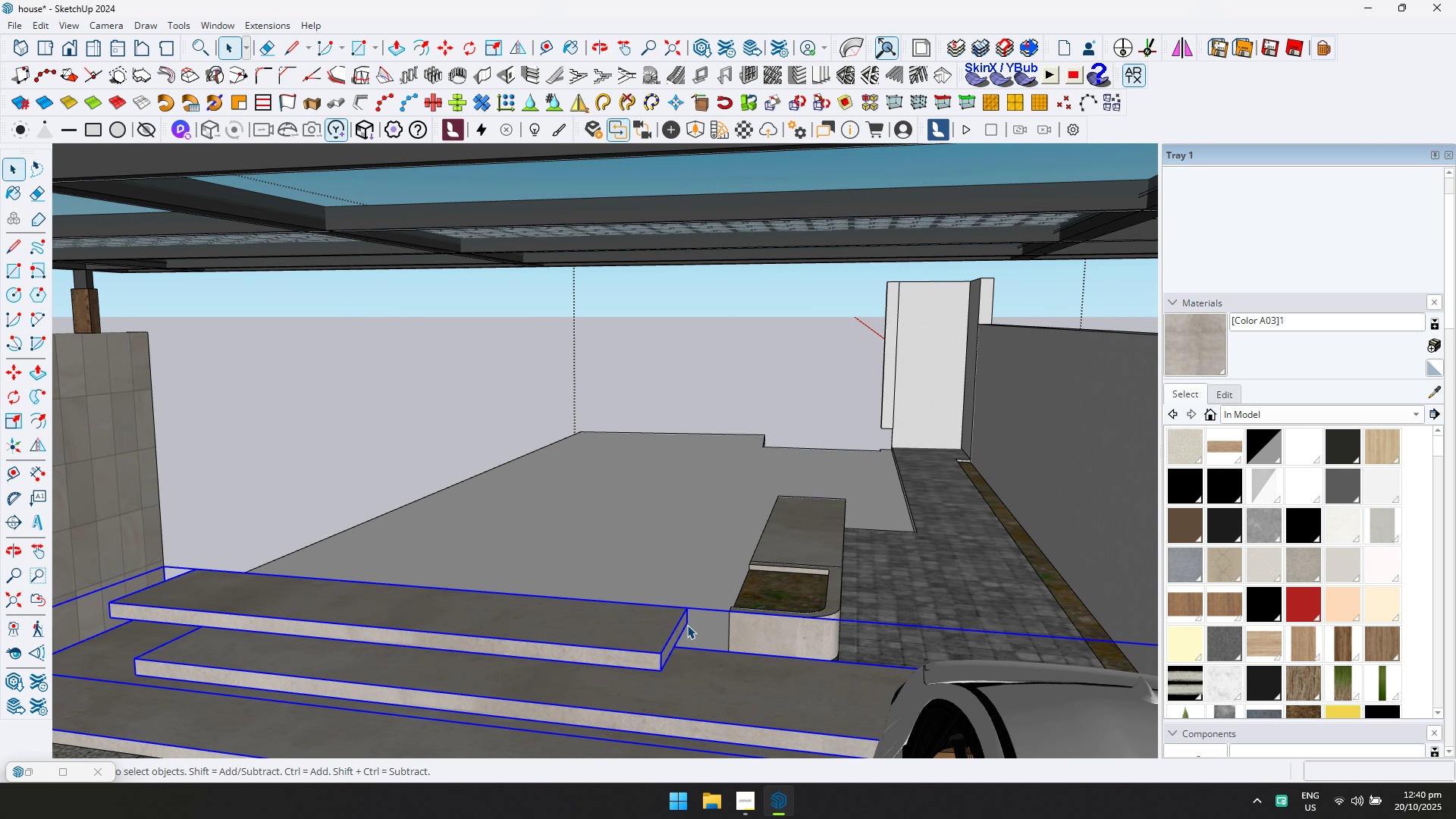 
triple_click([687, 625])
 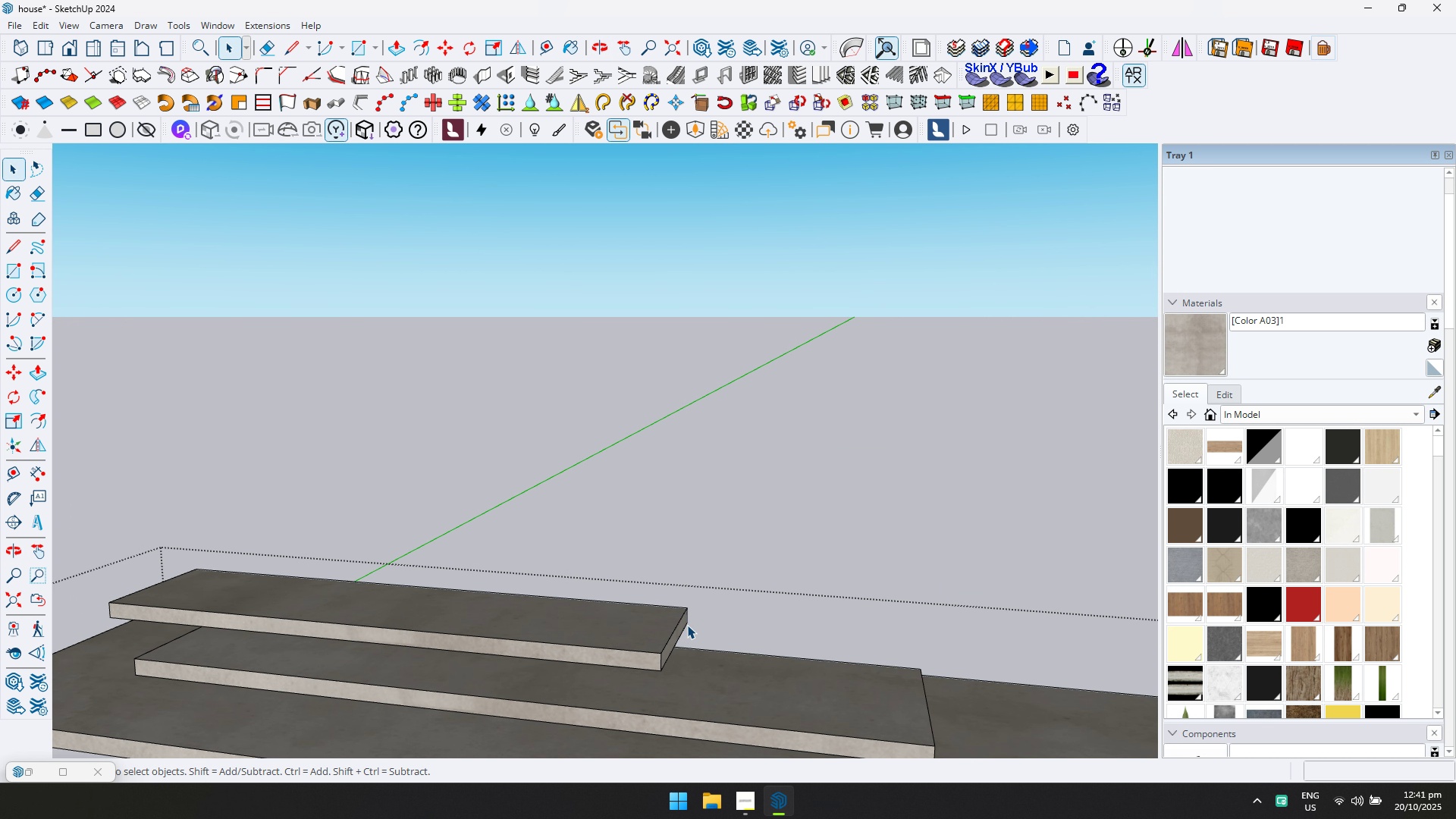 
key(Escape)
 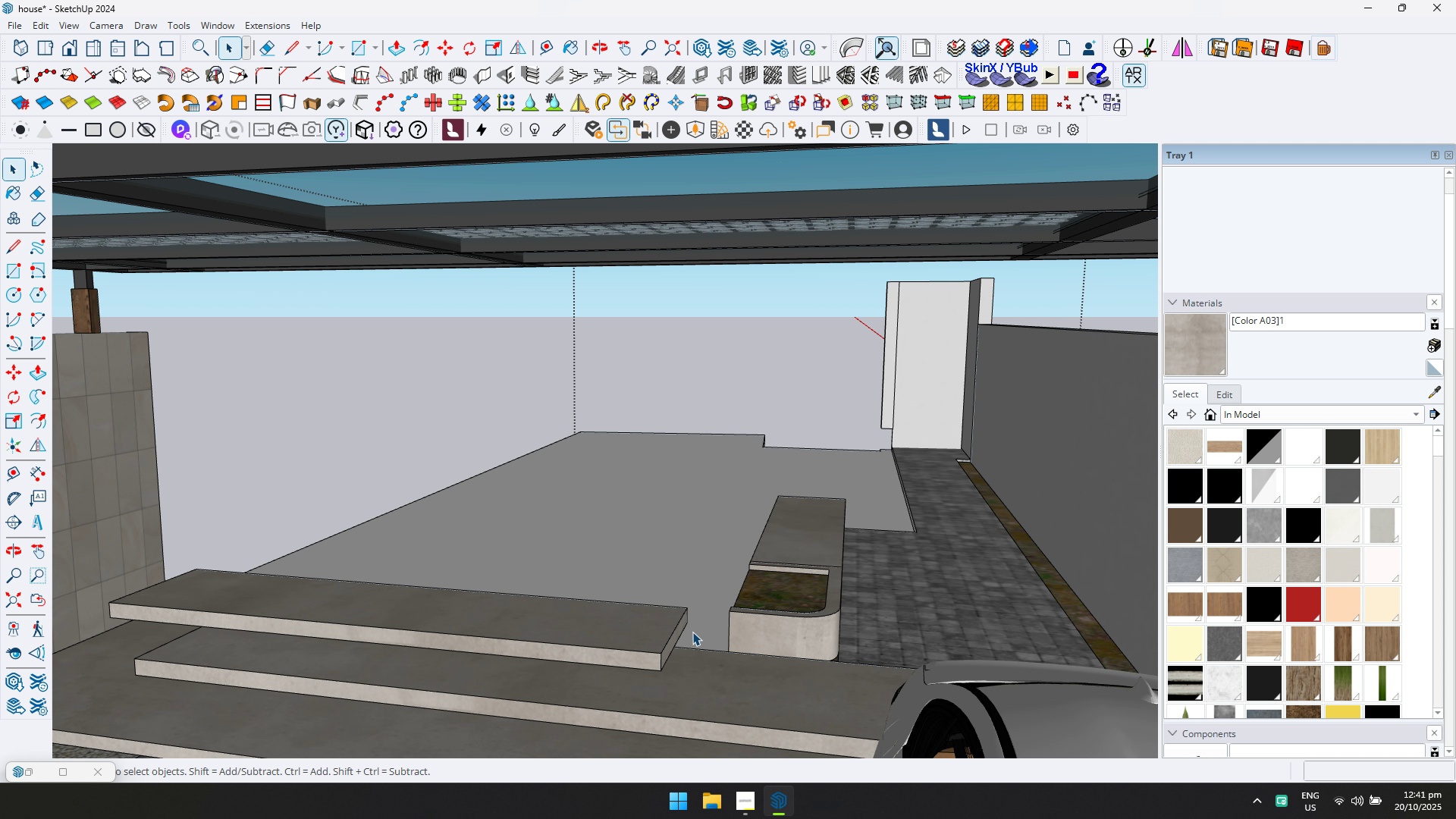 
scroll: coordinate [704, 632], scroll_direction: up, amount: 10.0
 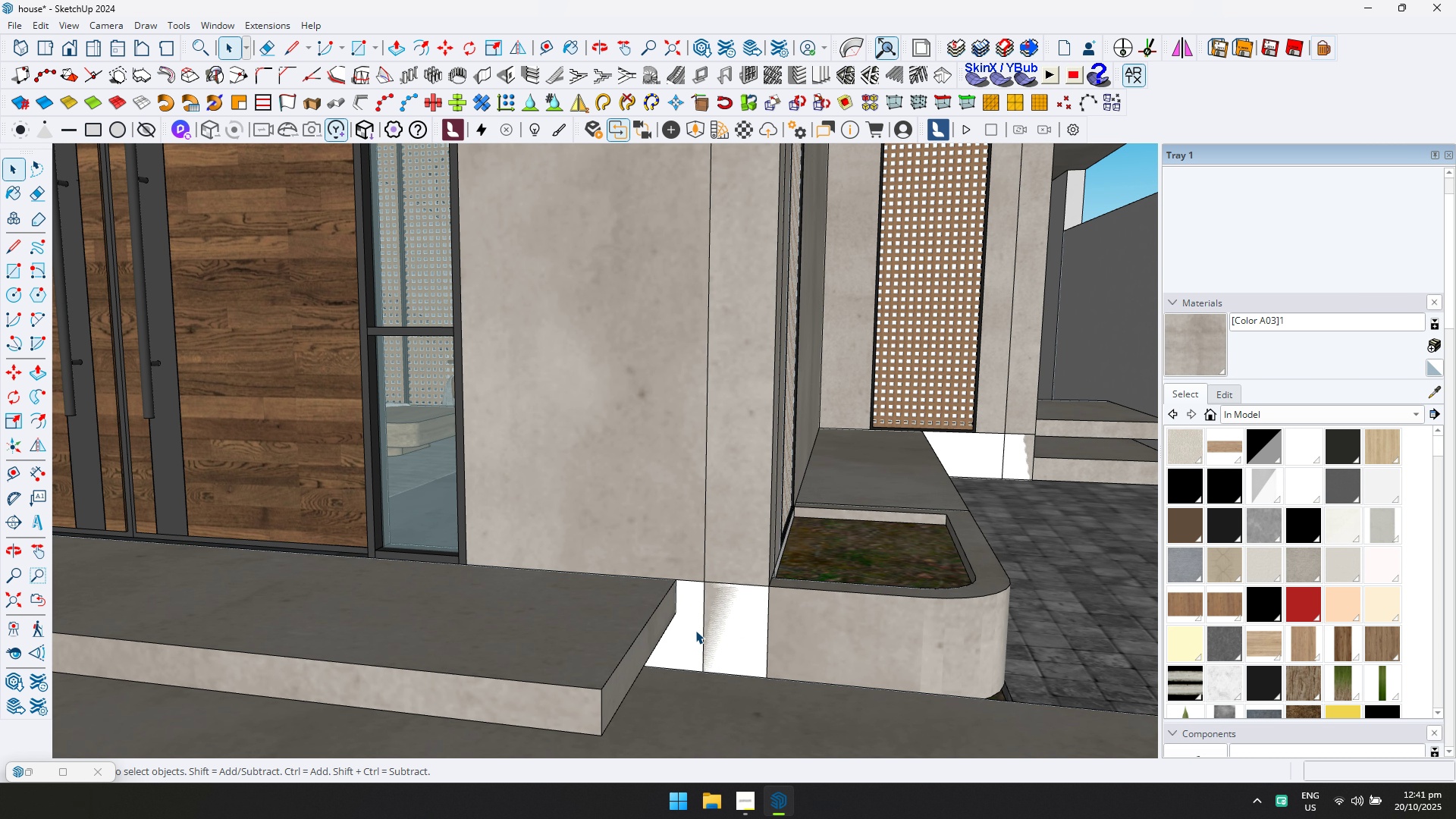 
key(Escape)
 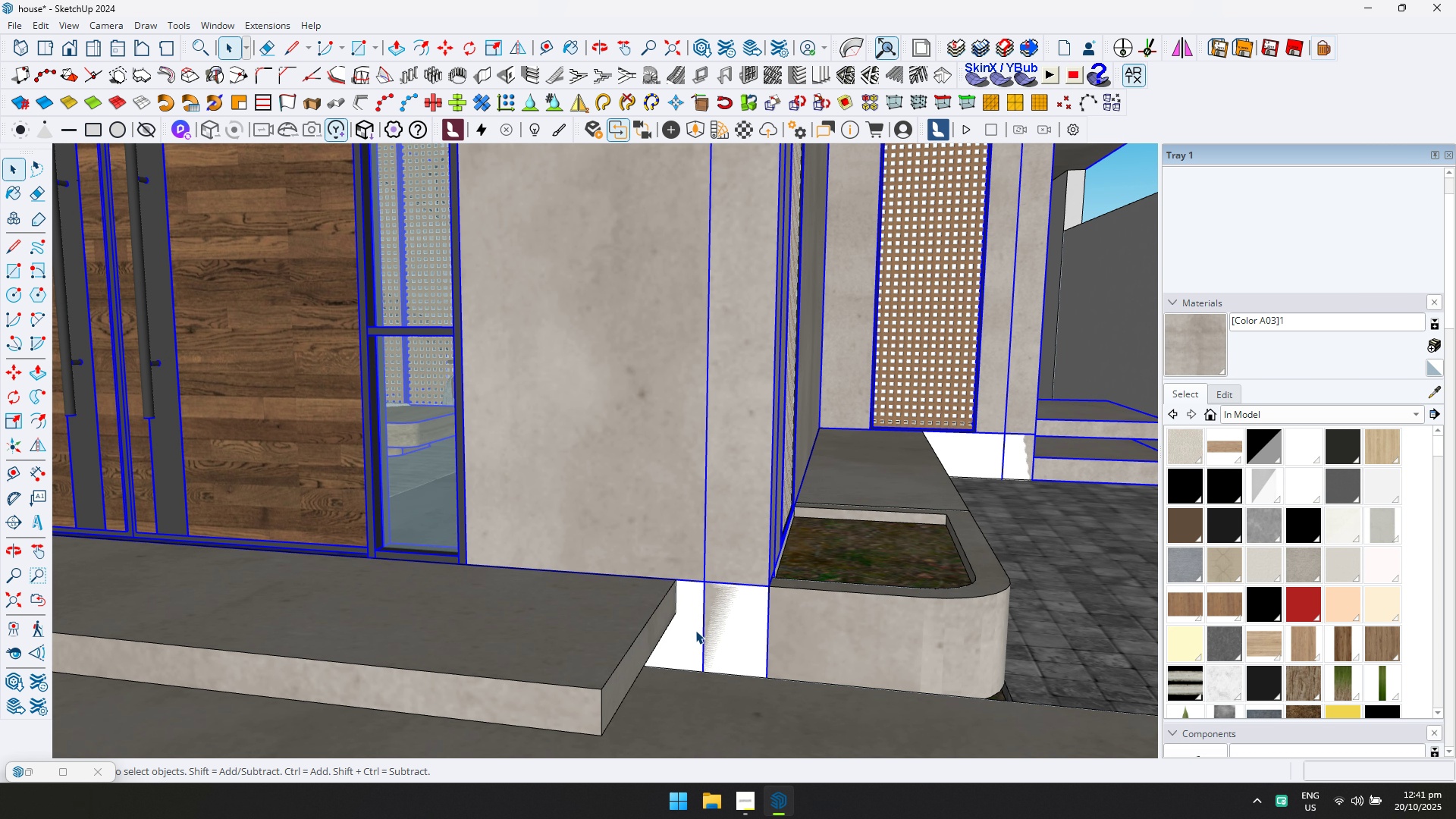 
double_click([695, 630])
 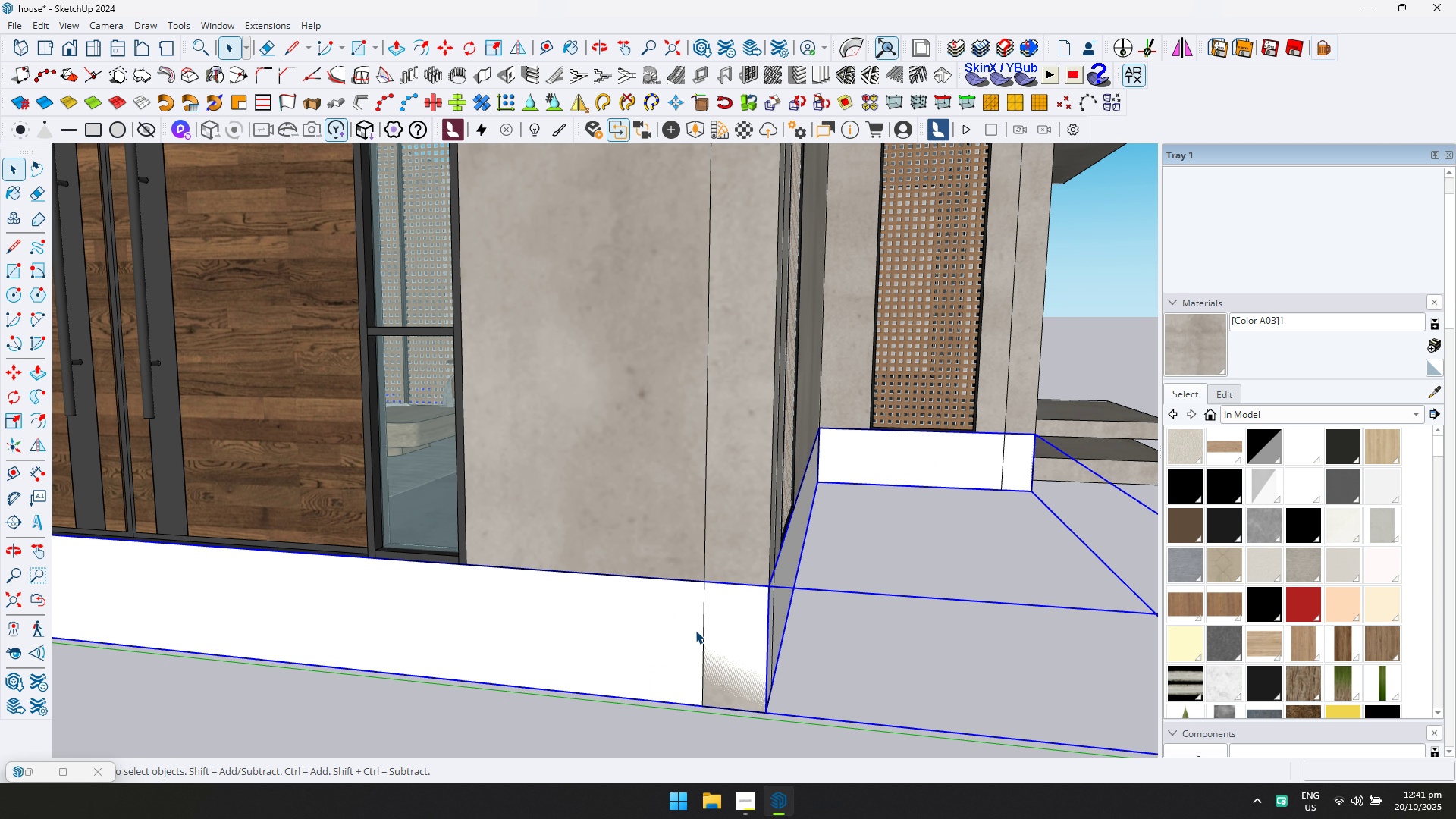 
triple_click([695, 630])
 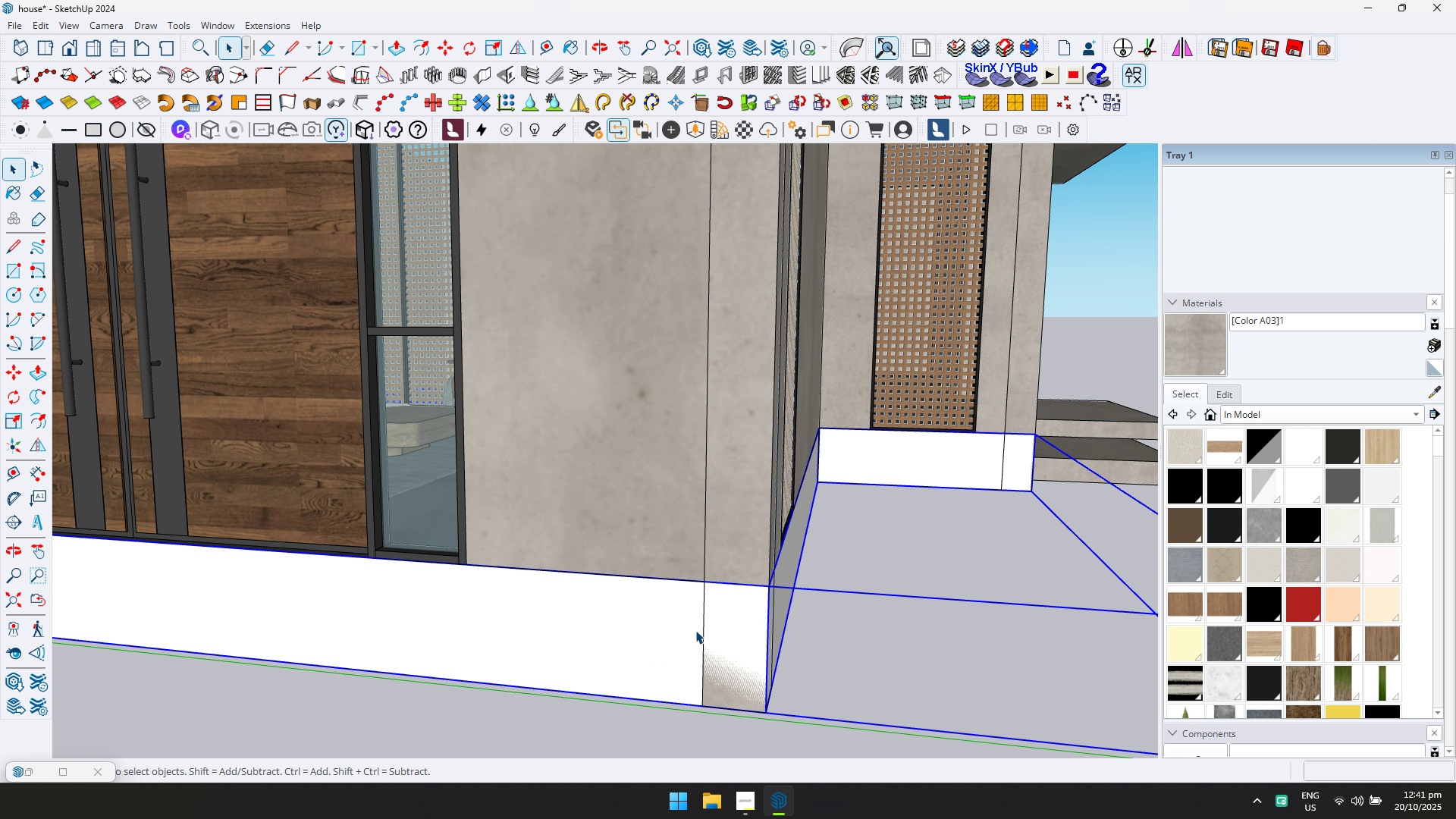 
triple_click([695, 630])
 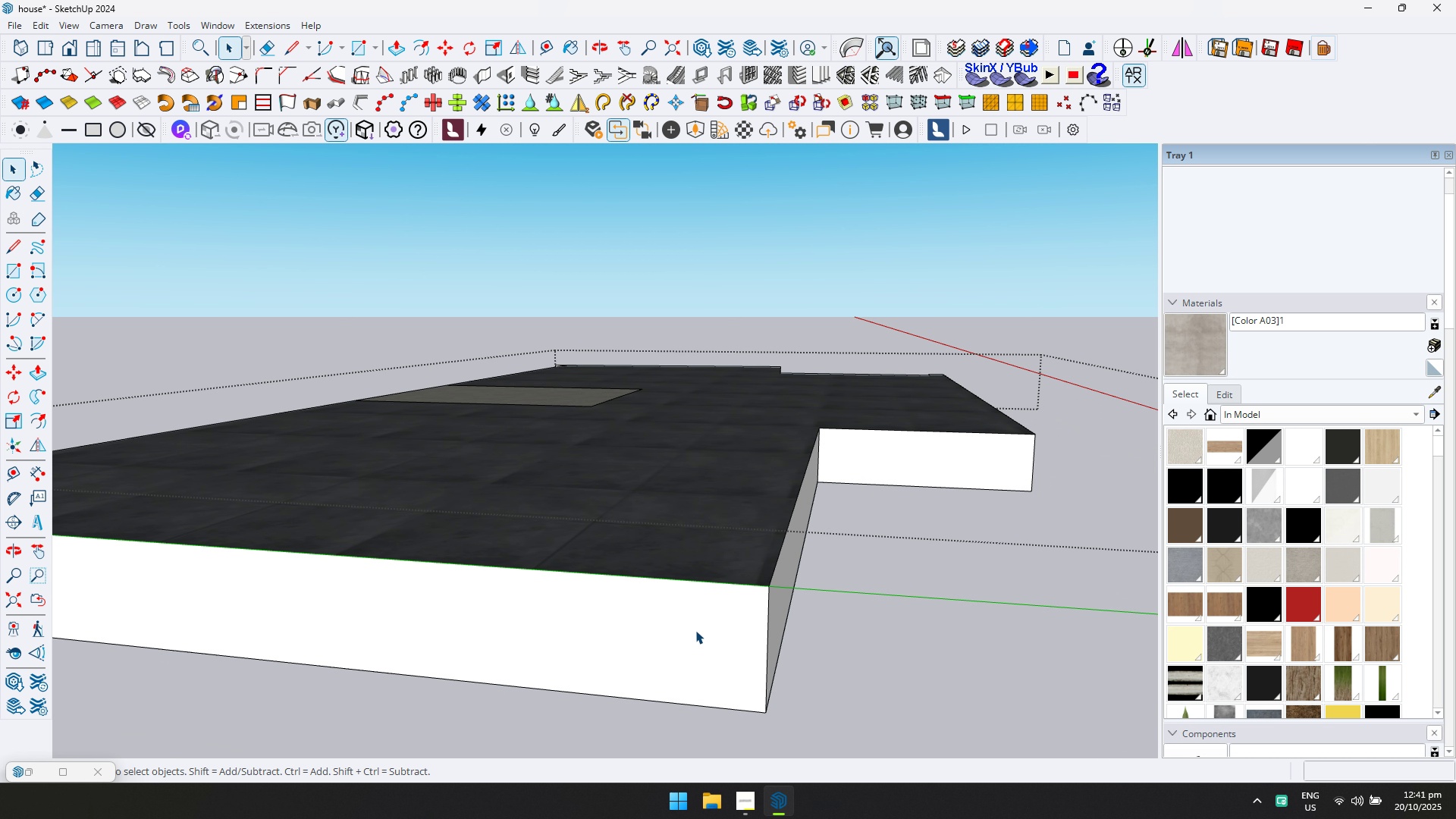 
triple_click([695, 630])
 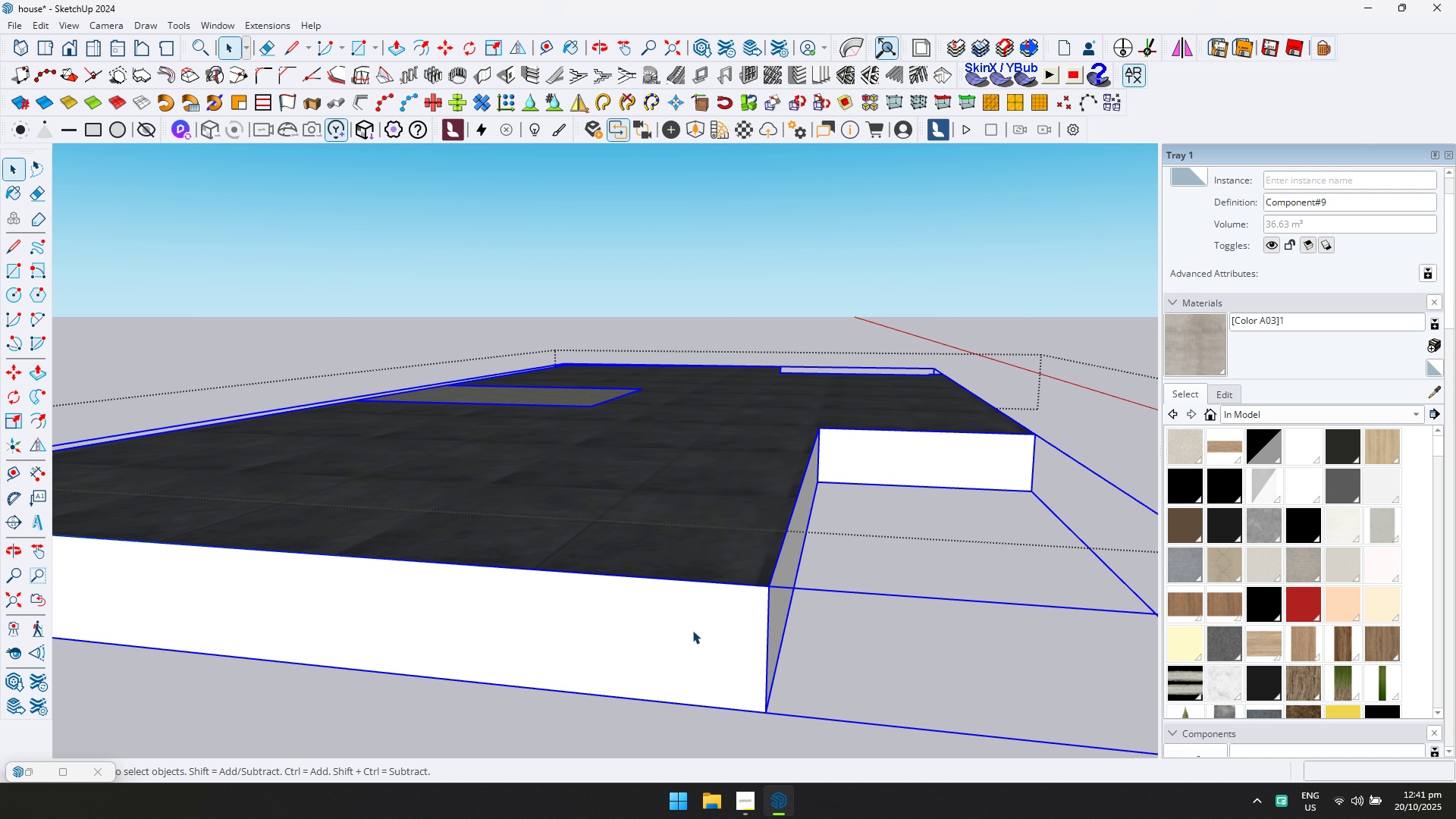 
double_click([692, 630])
 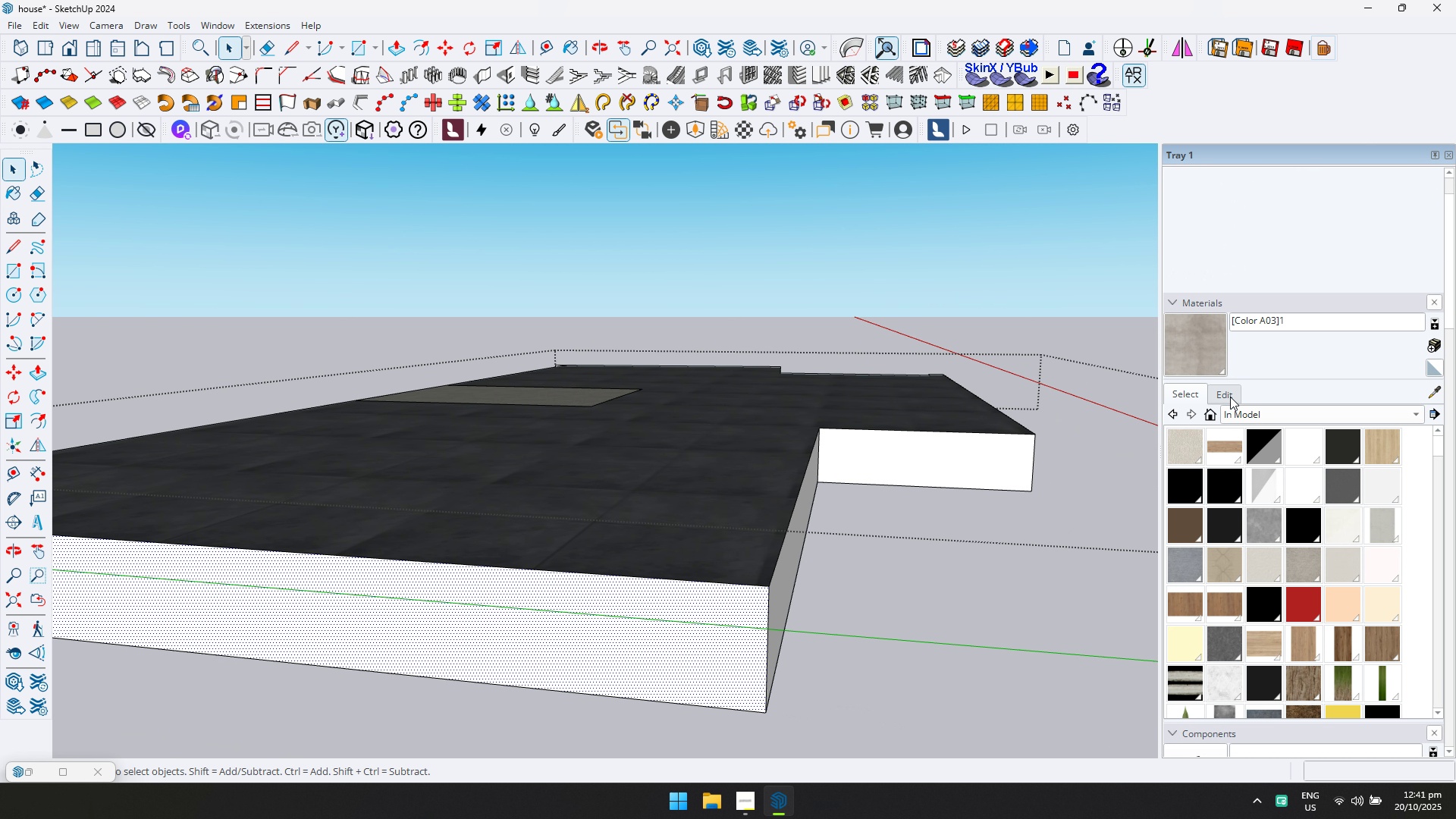 
hold_key(key=ControlLeft, duration=0.76)
 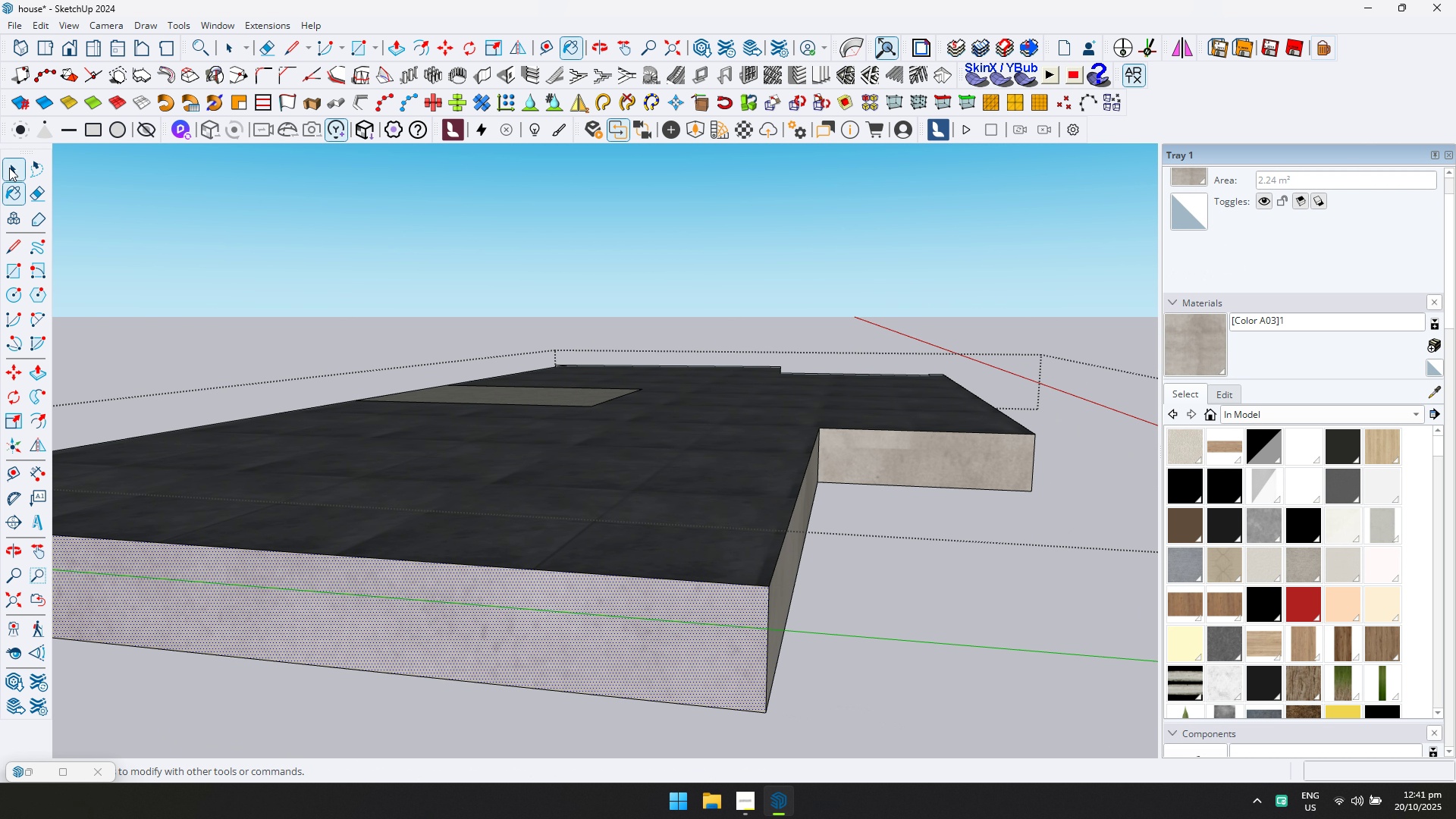 
left_click([8, 165])
 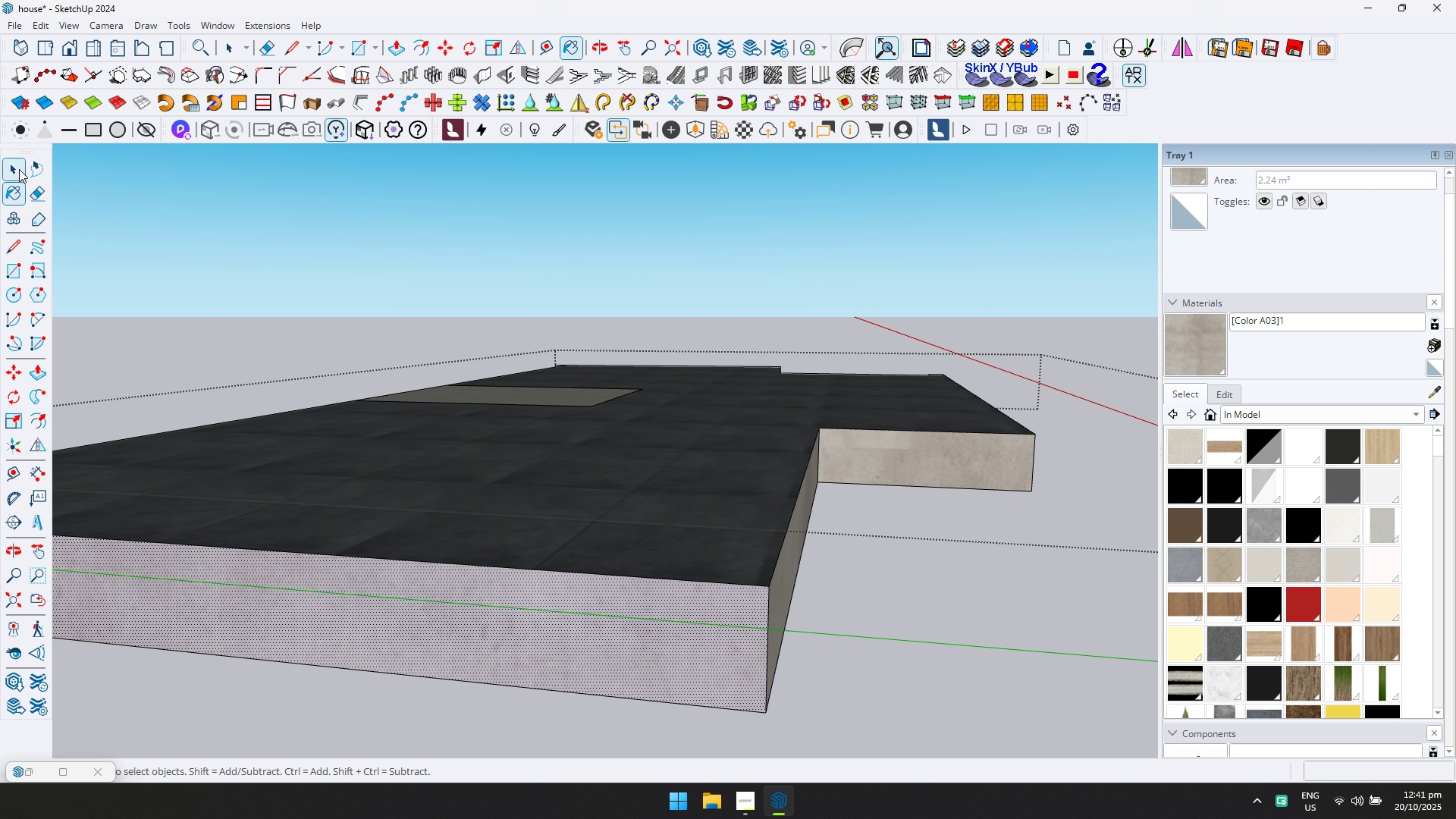 
key(Escape)
 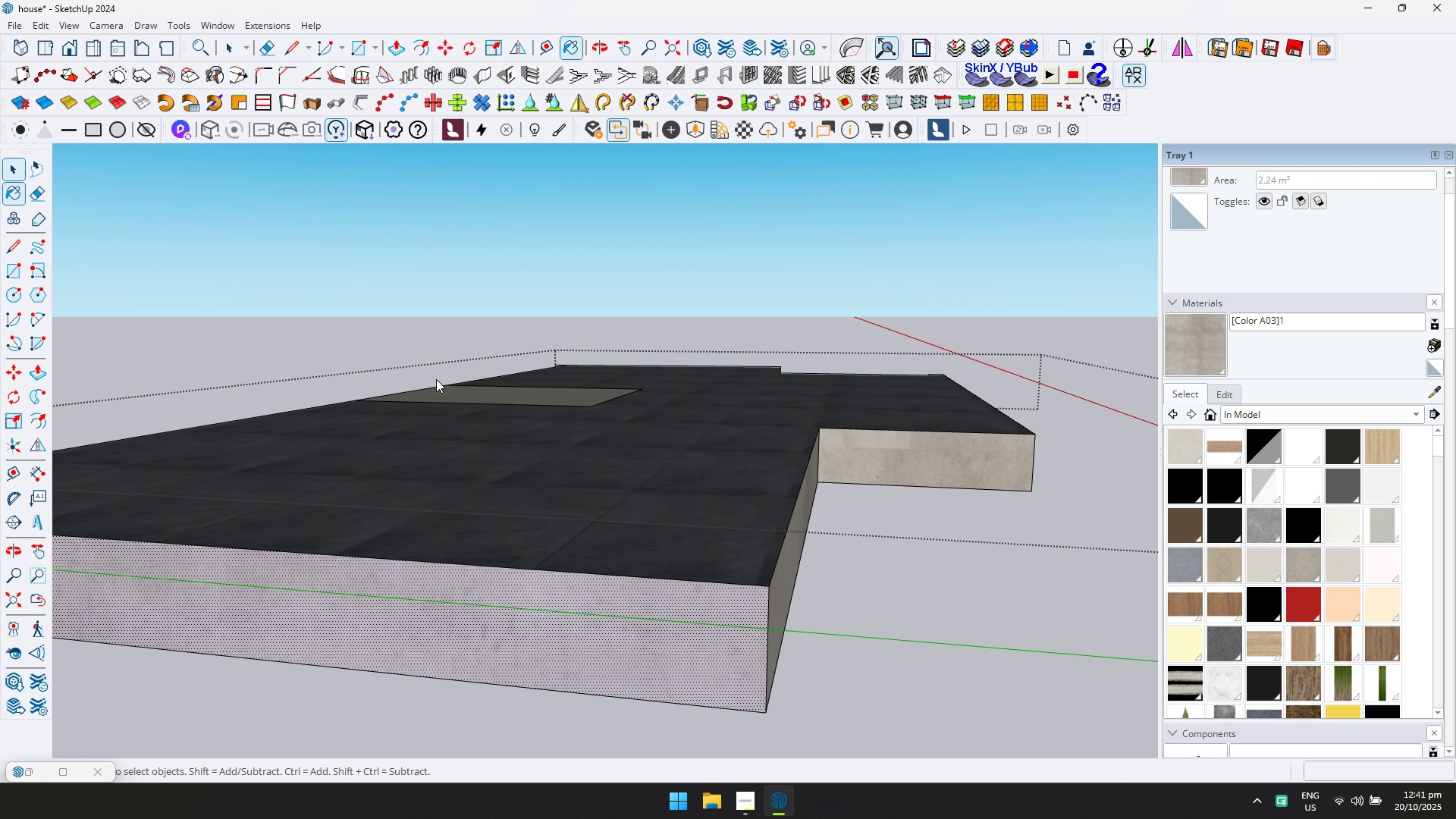 
scroll: coordinate [454, 328], scroll_direction: down, amount: 101.0
 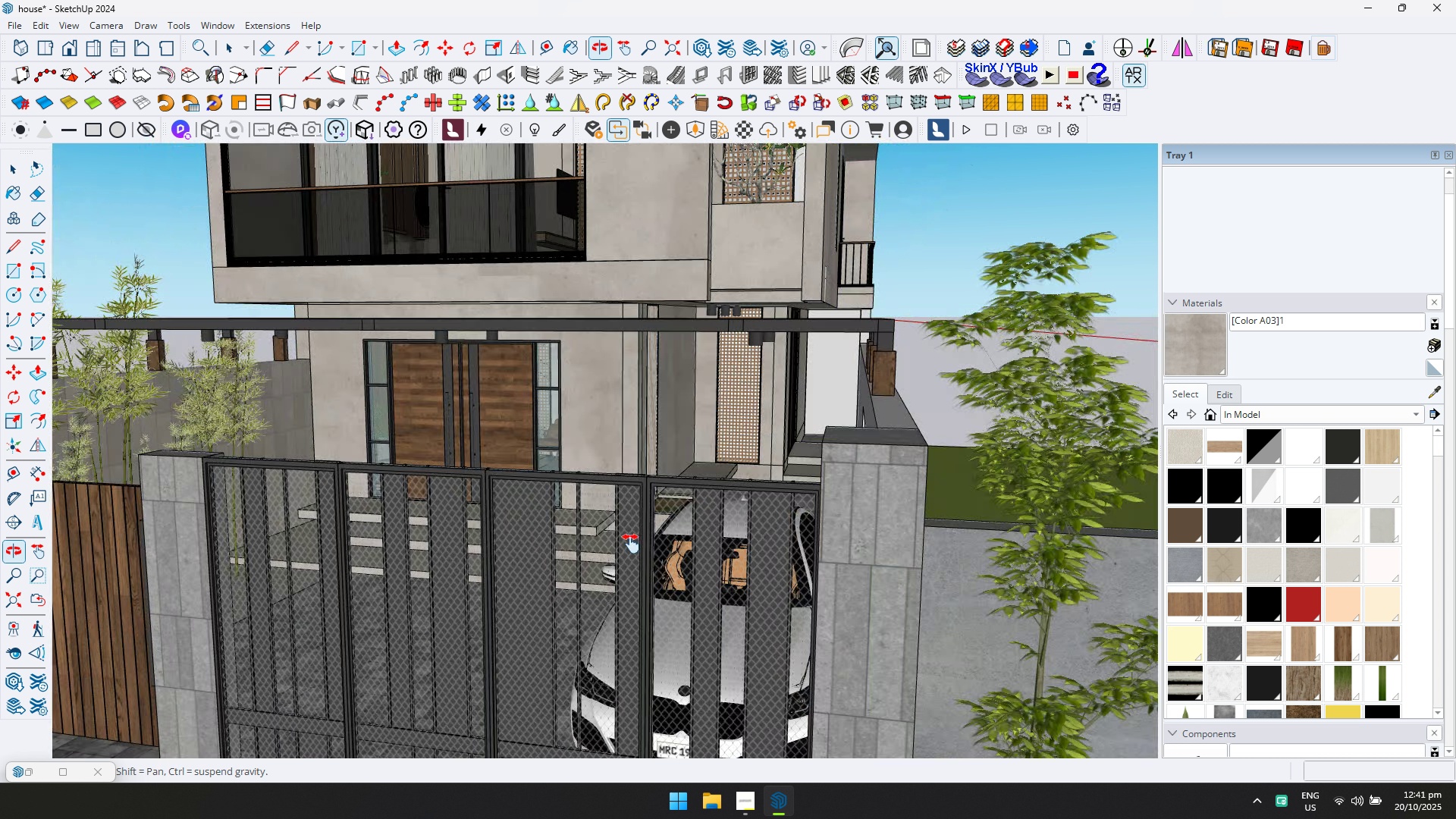 
key(Escape)
 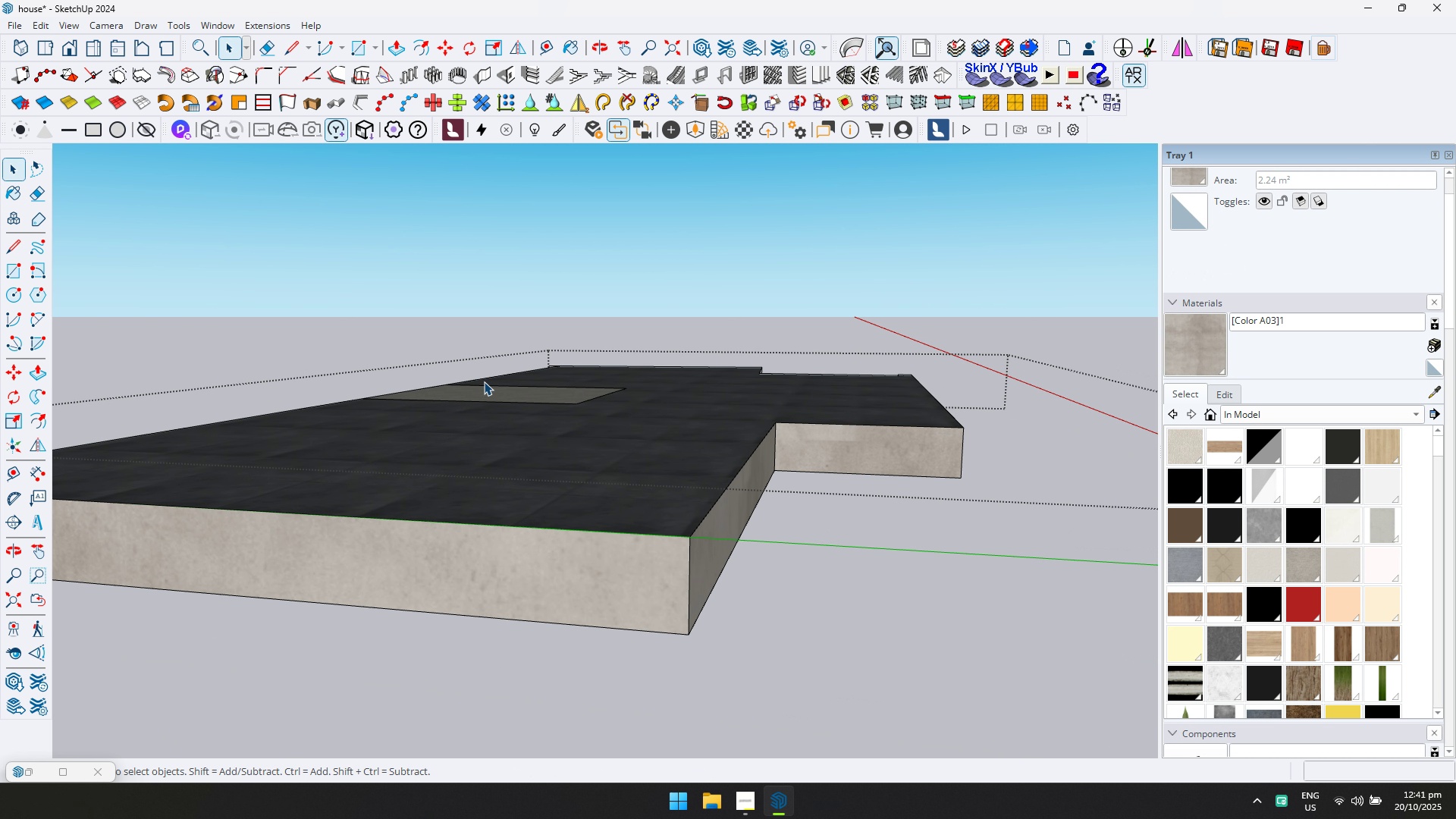 
key(Escape)
 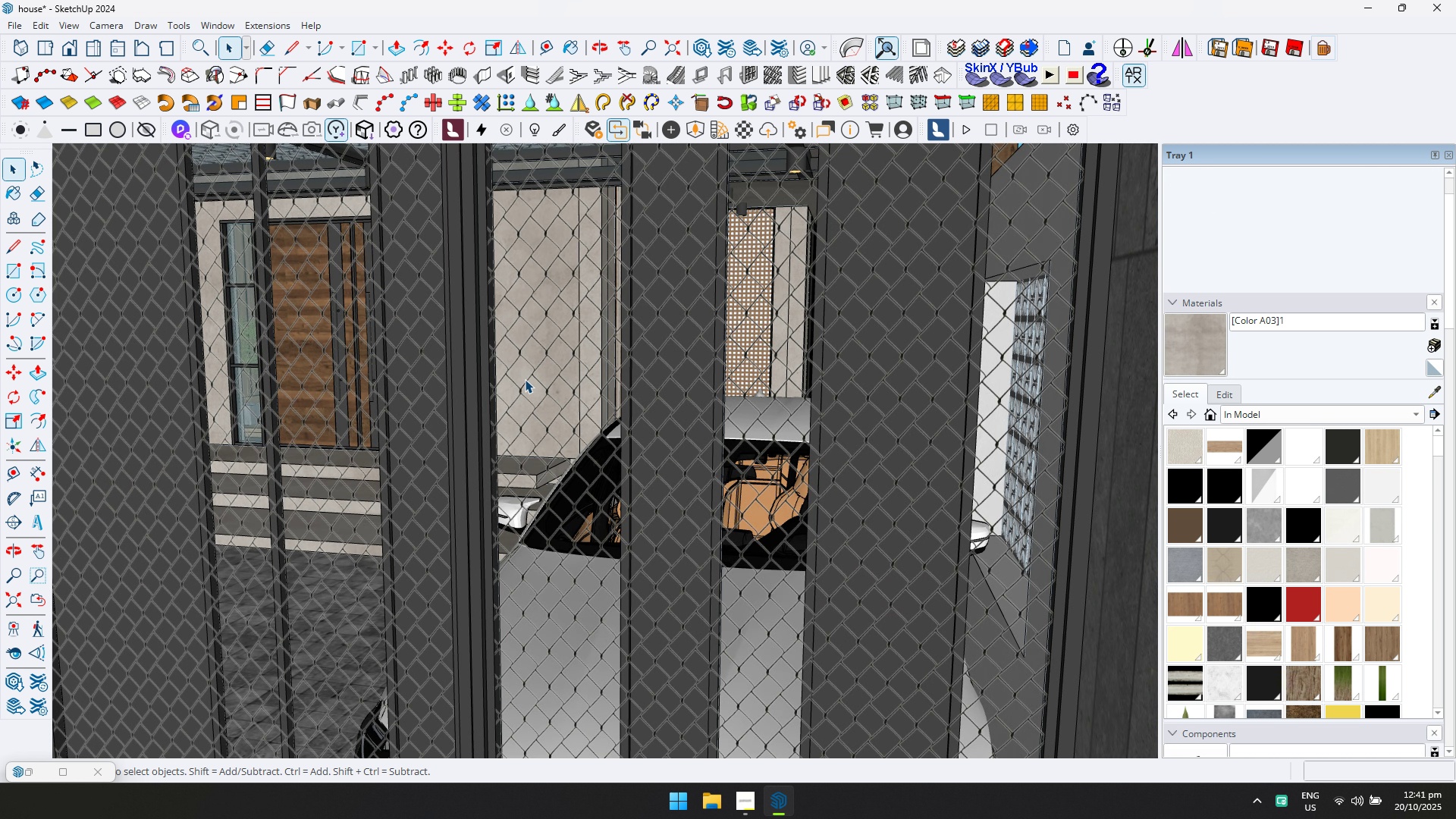 
hold_key(key=ShiftLeft, duration=1.16)
 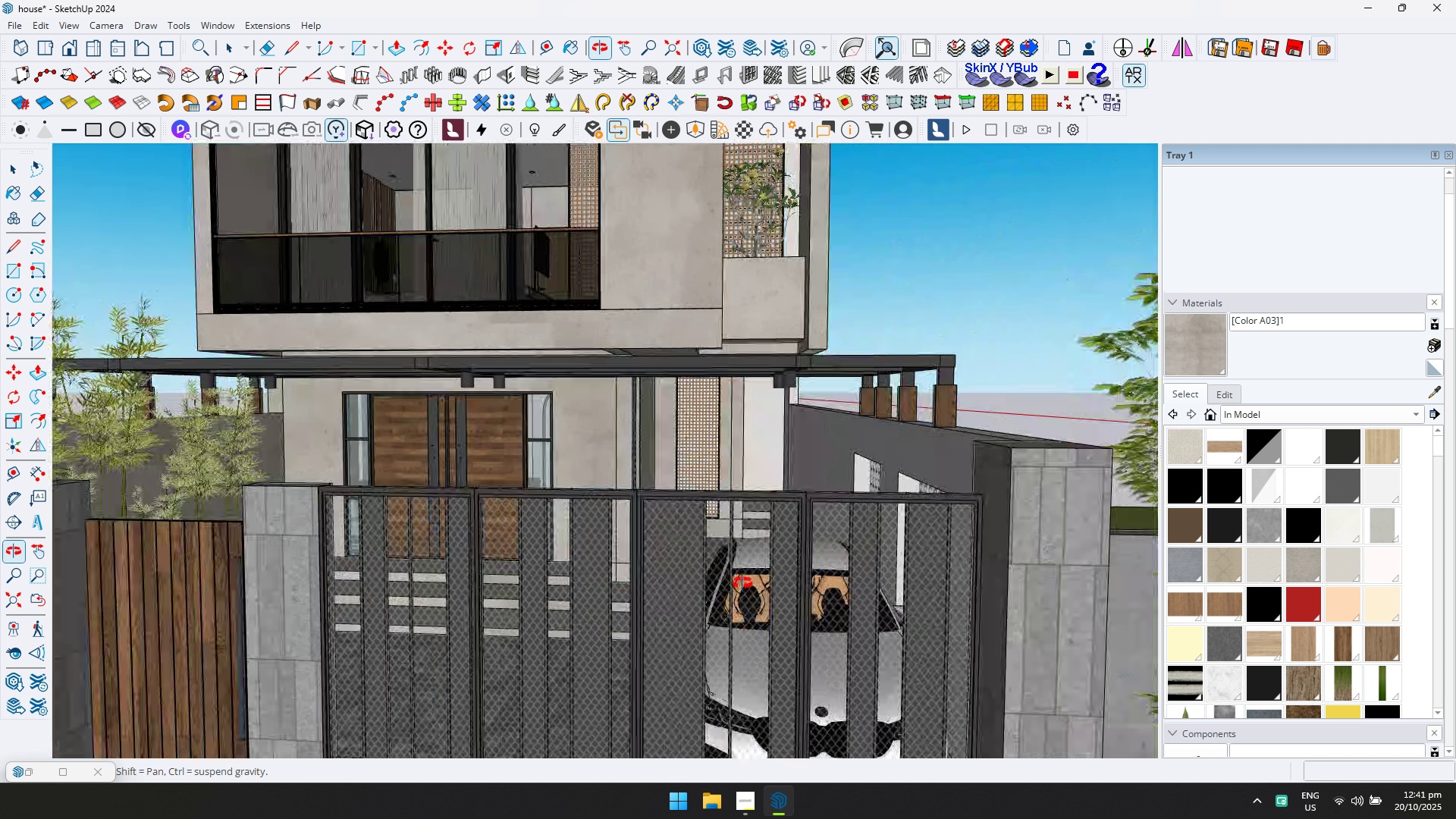 
hold_key(key=ShiftLeft, duration=0.42)
 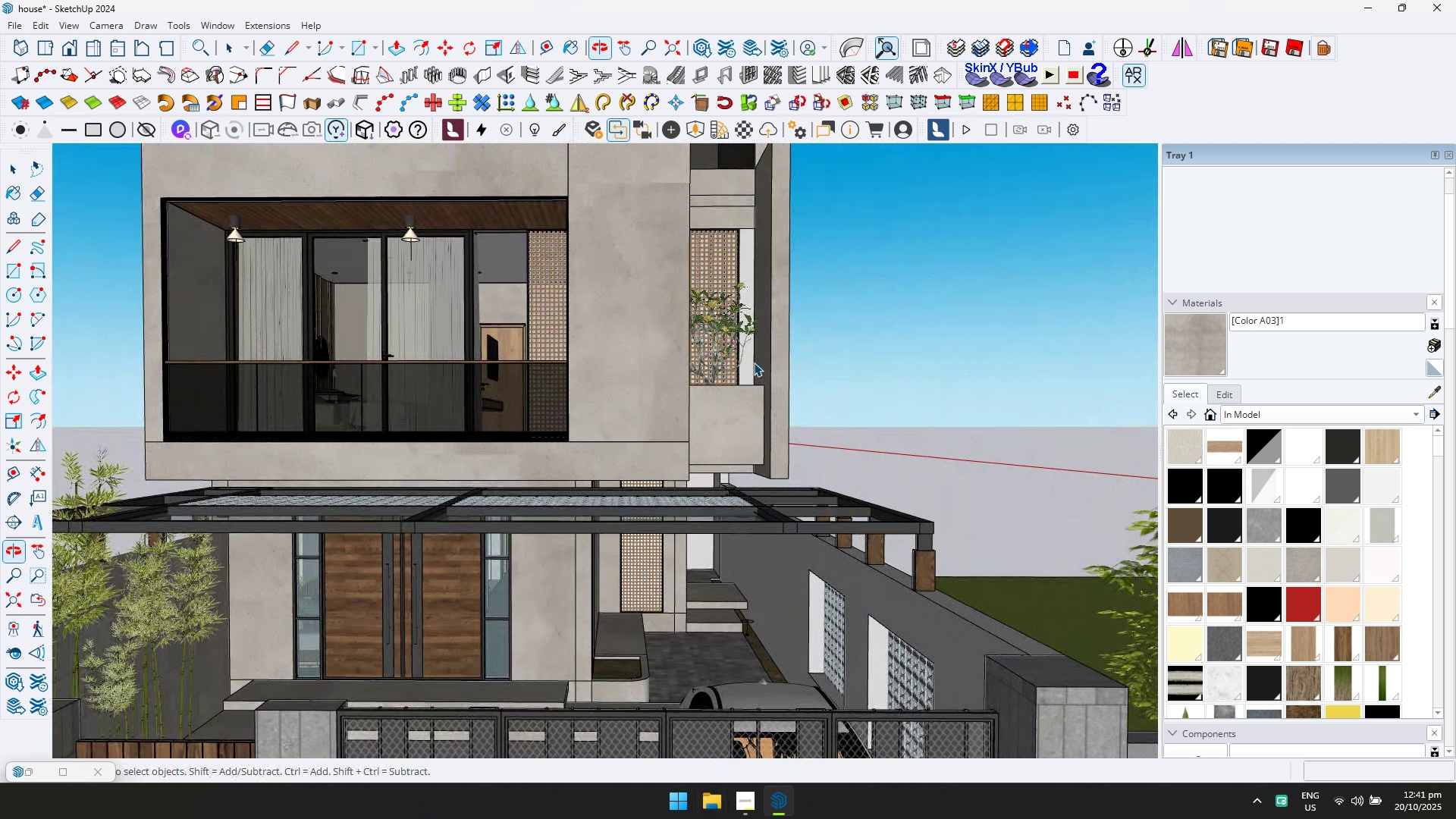 
scroll: coordinate [757, 337], scroll_direction: up, amount: 4.0
 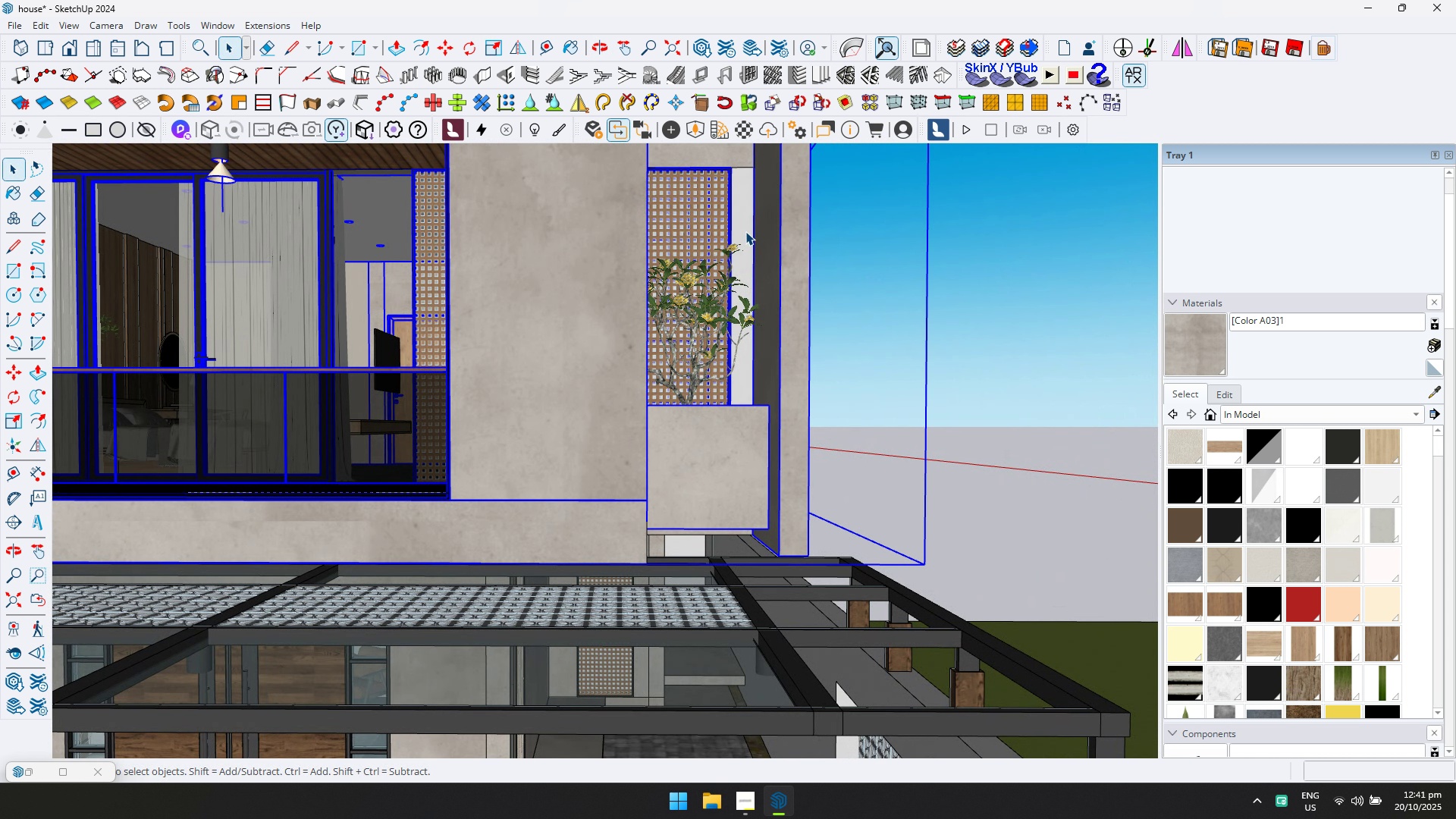 
double_click([745, 231])
 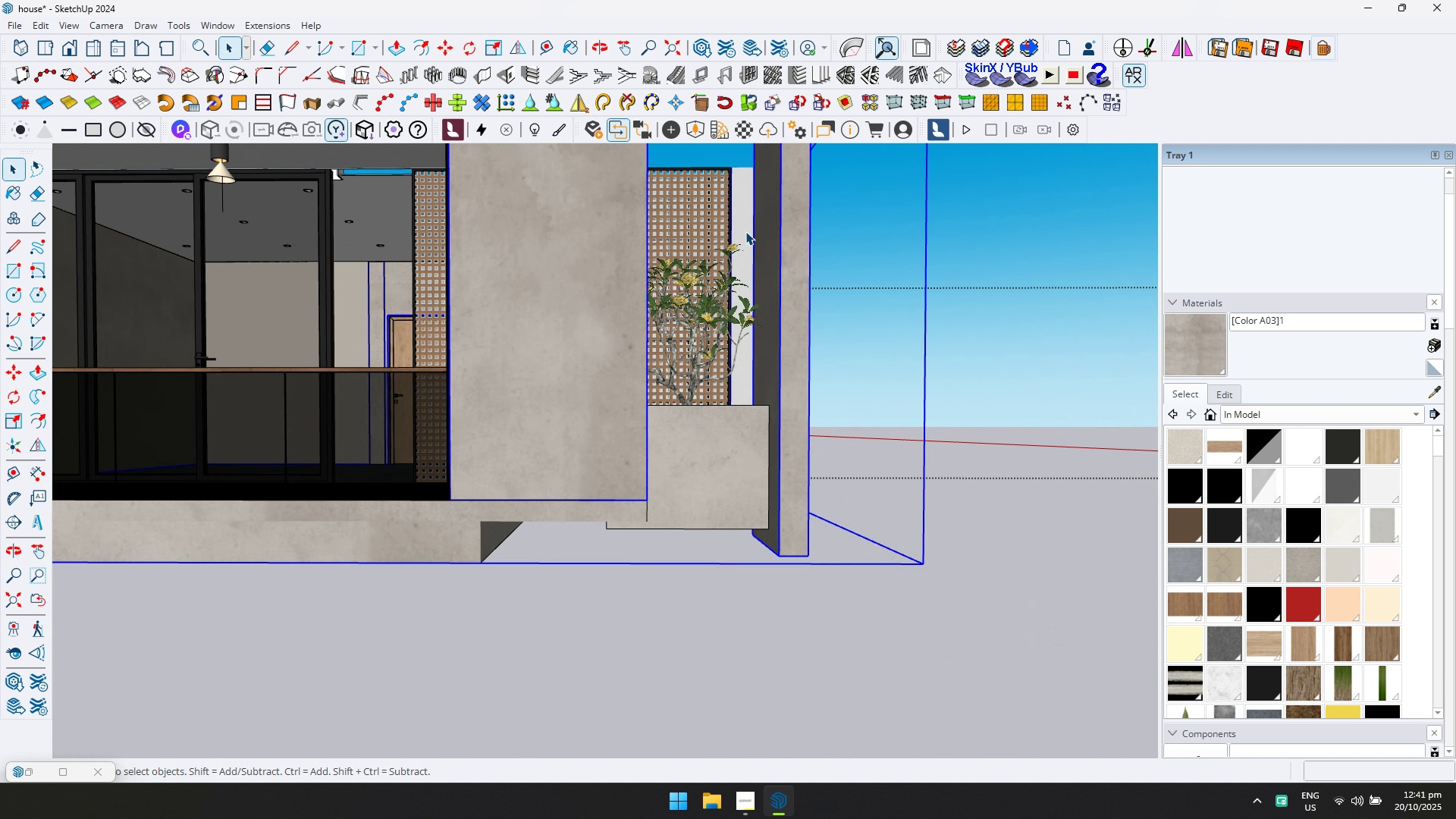 
triple_click([745, 231])
 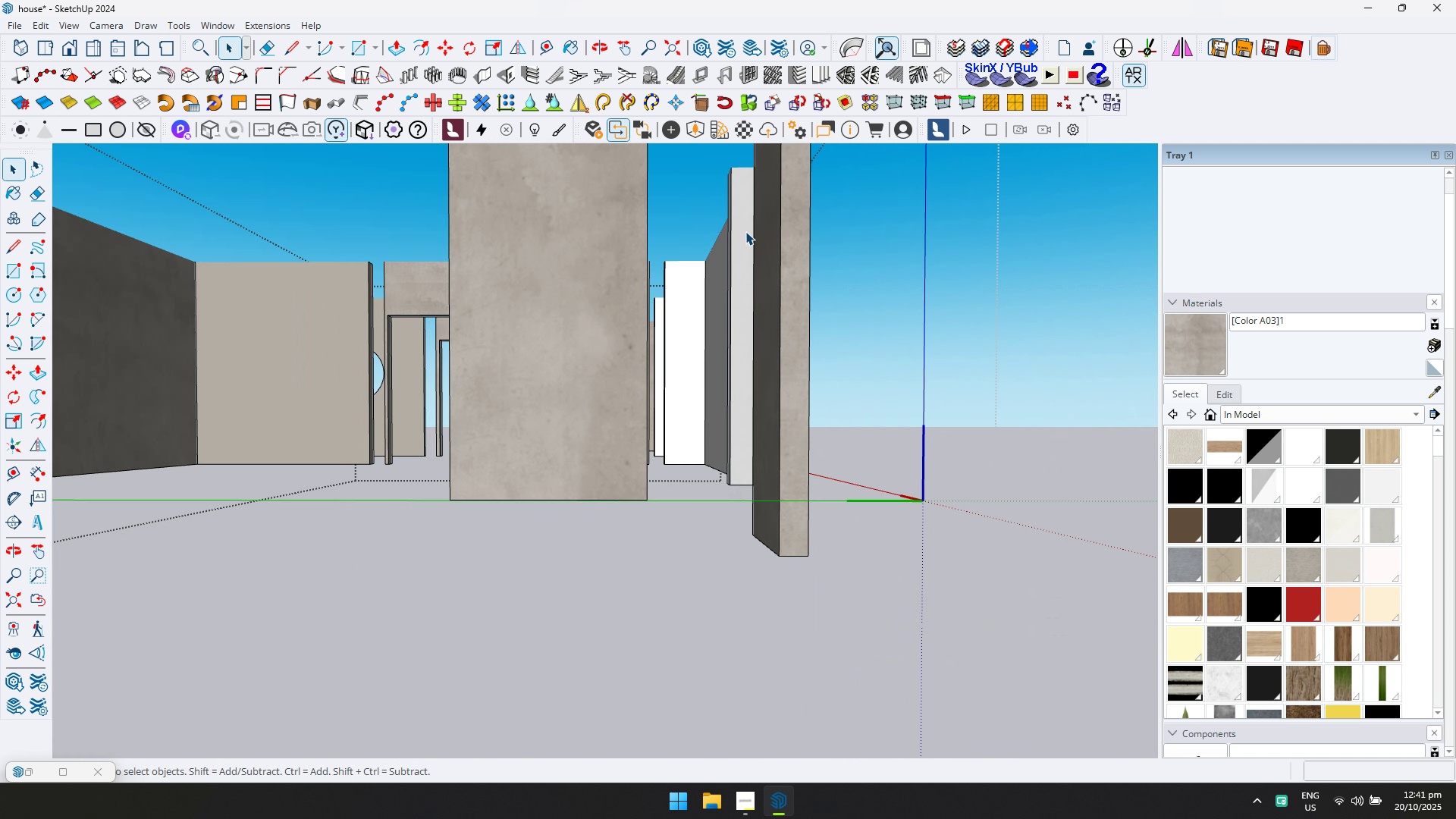 
triple_click([745, 231])
 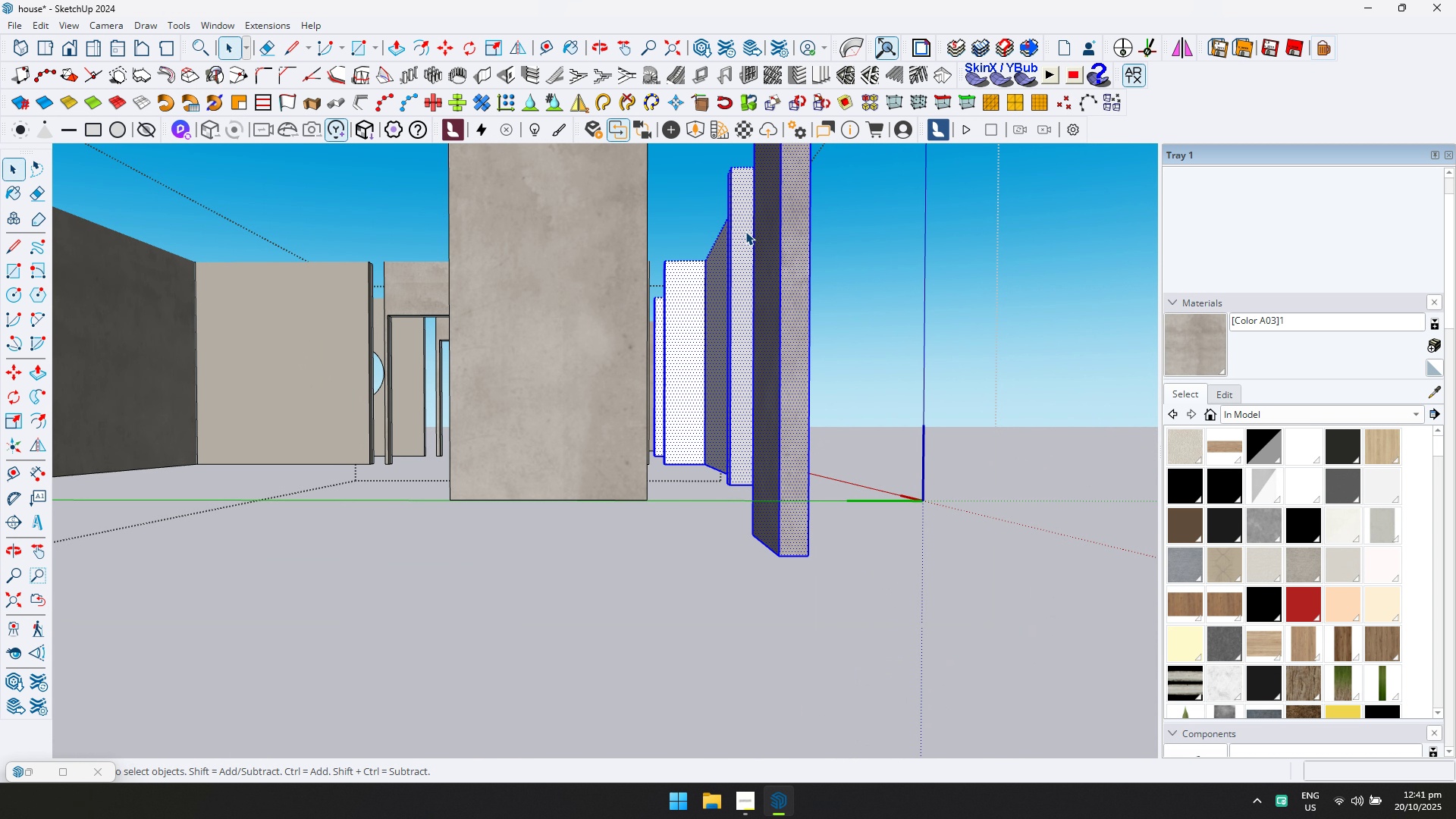 
triple_click([745, 231])
 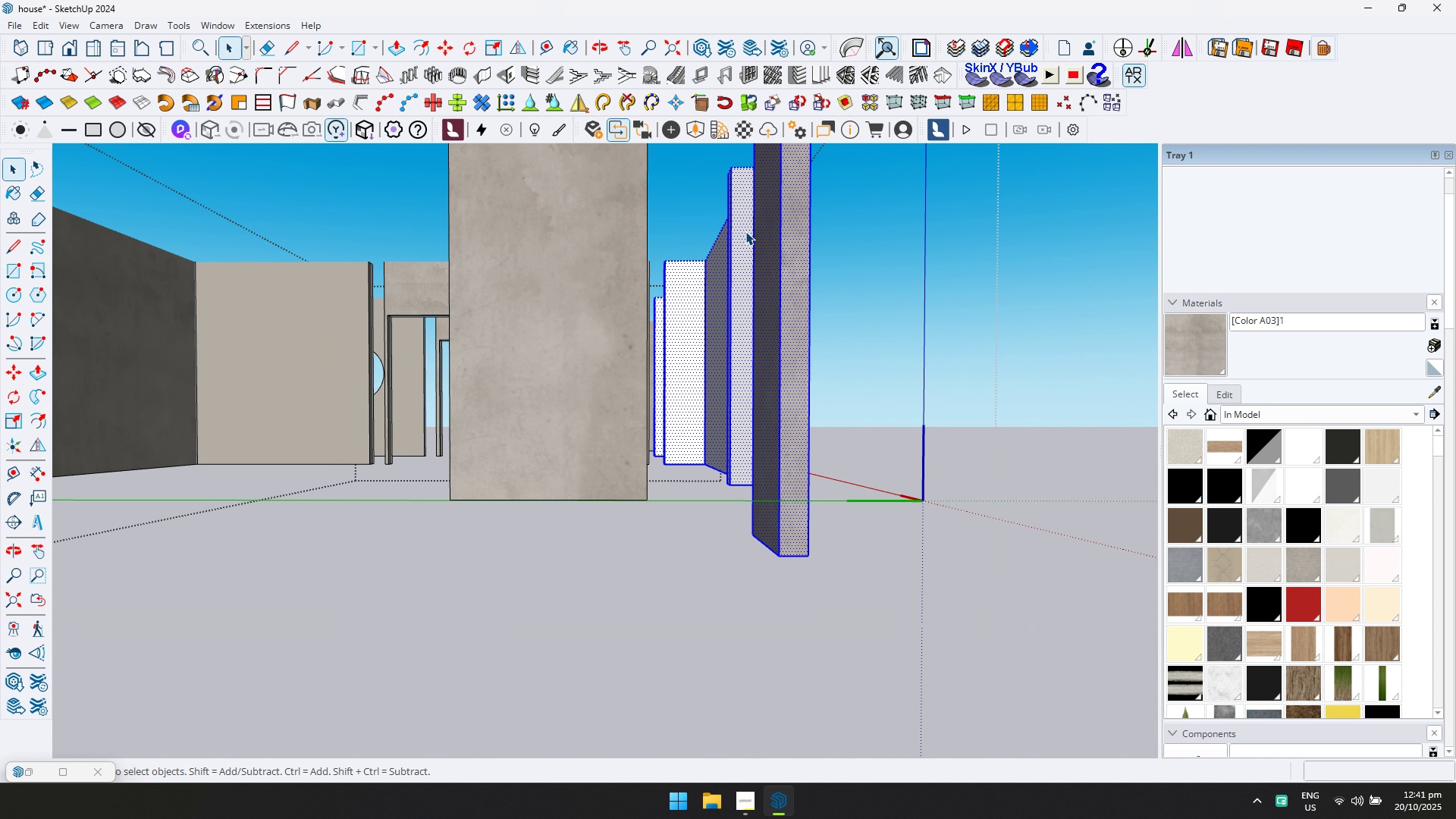 
triple_click([745, 231])
 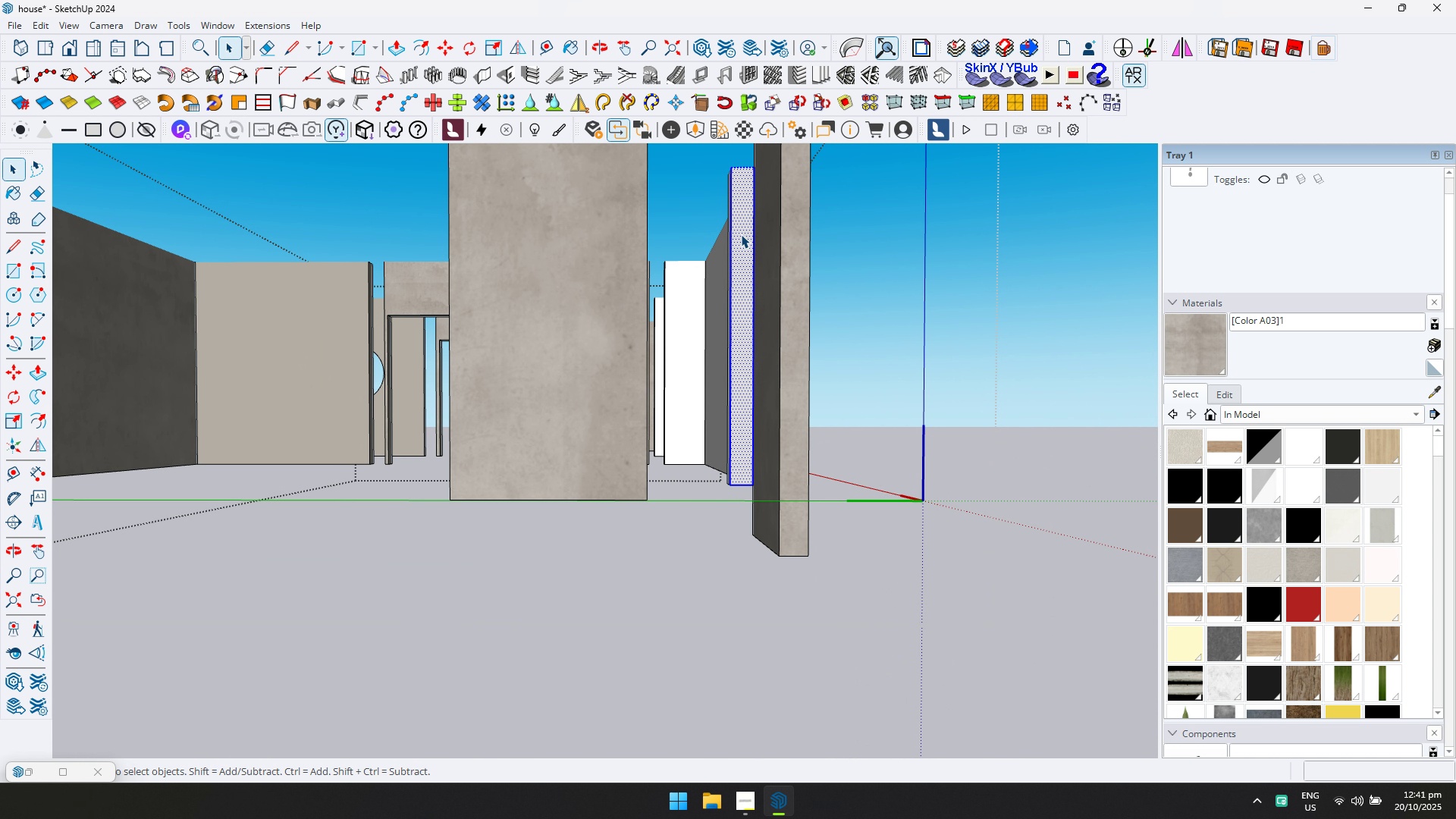 
key(Shift+ShiftLeft)
 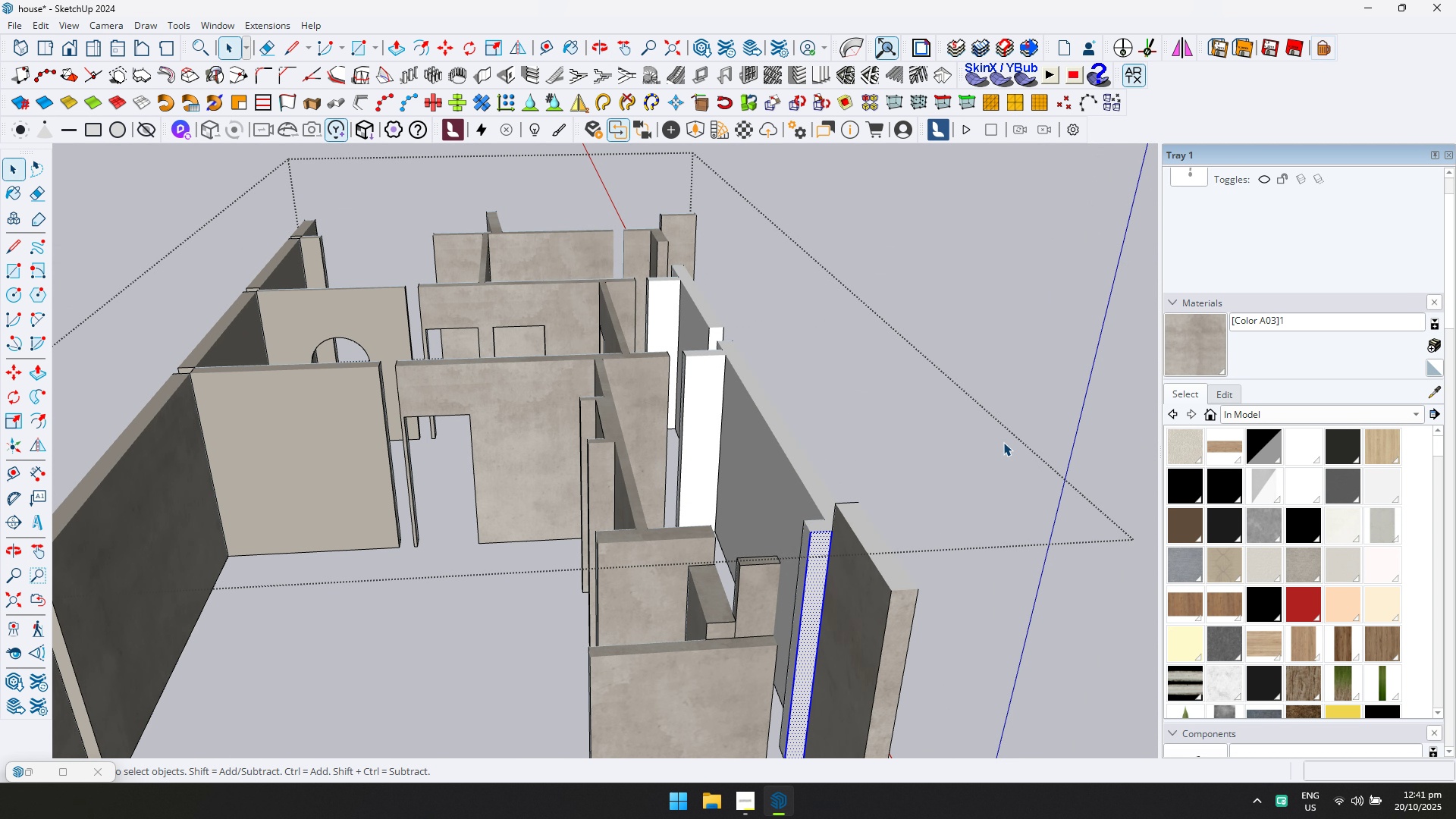 
key(Control+ControlLeft)
 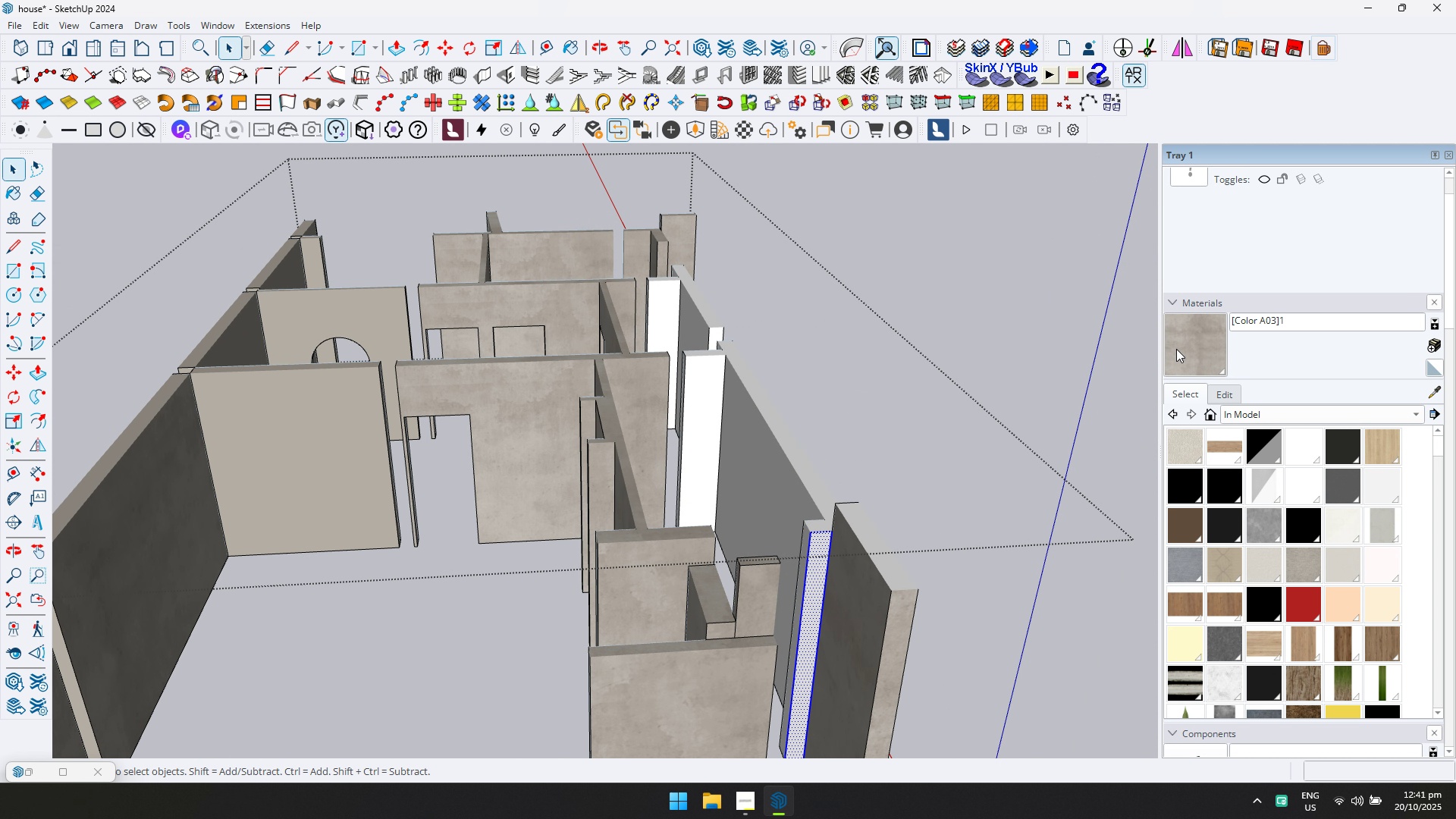 
double_click([701, 388])
 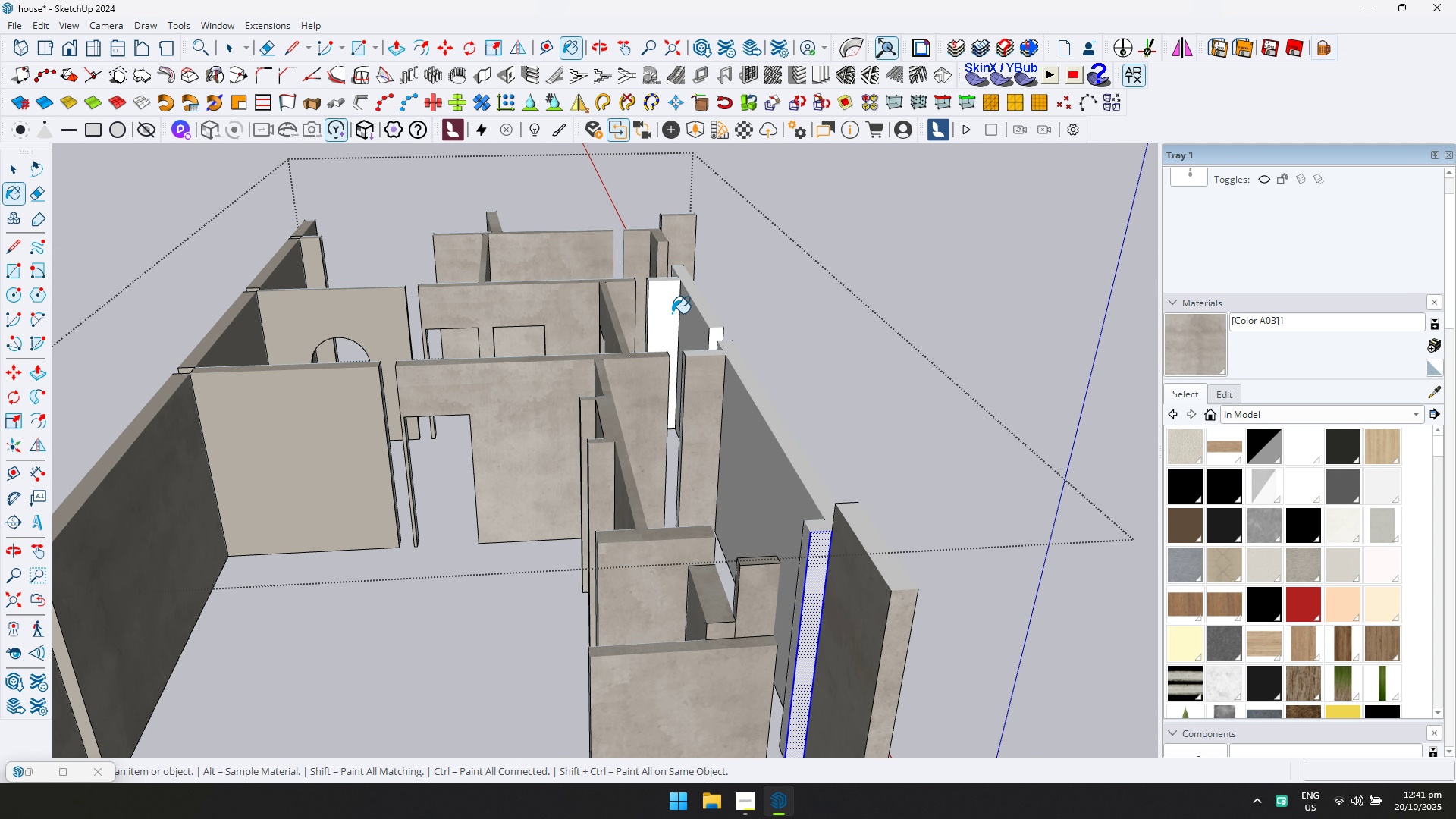 
triple_click([672, 313])
 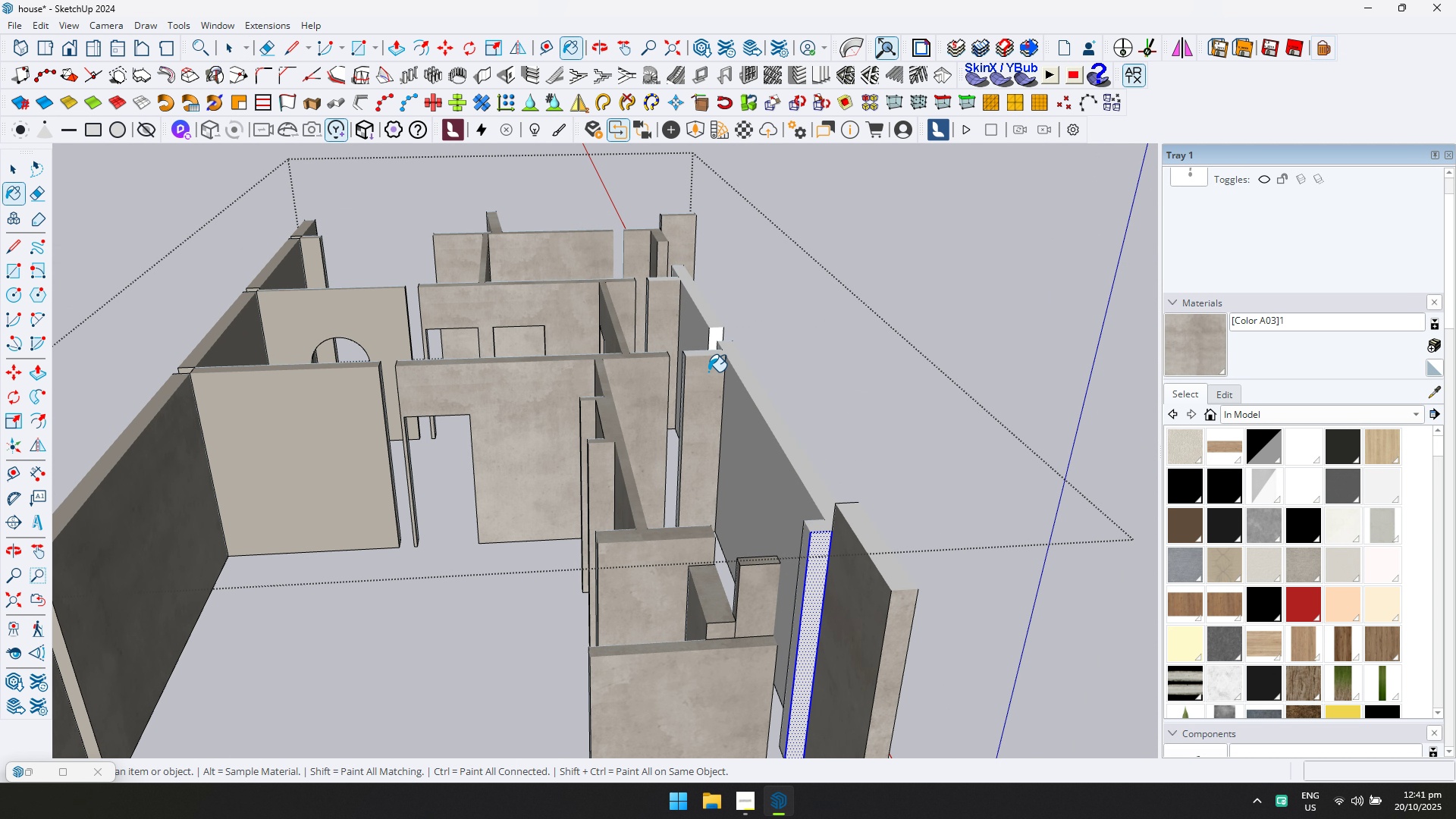 
key(Control+A)
 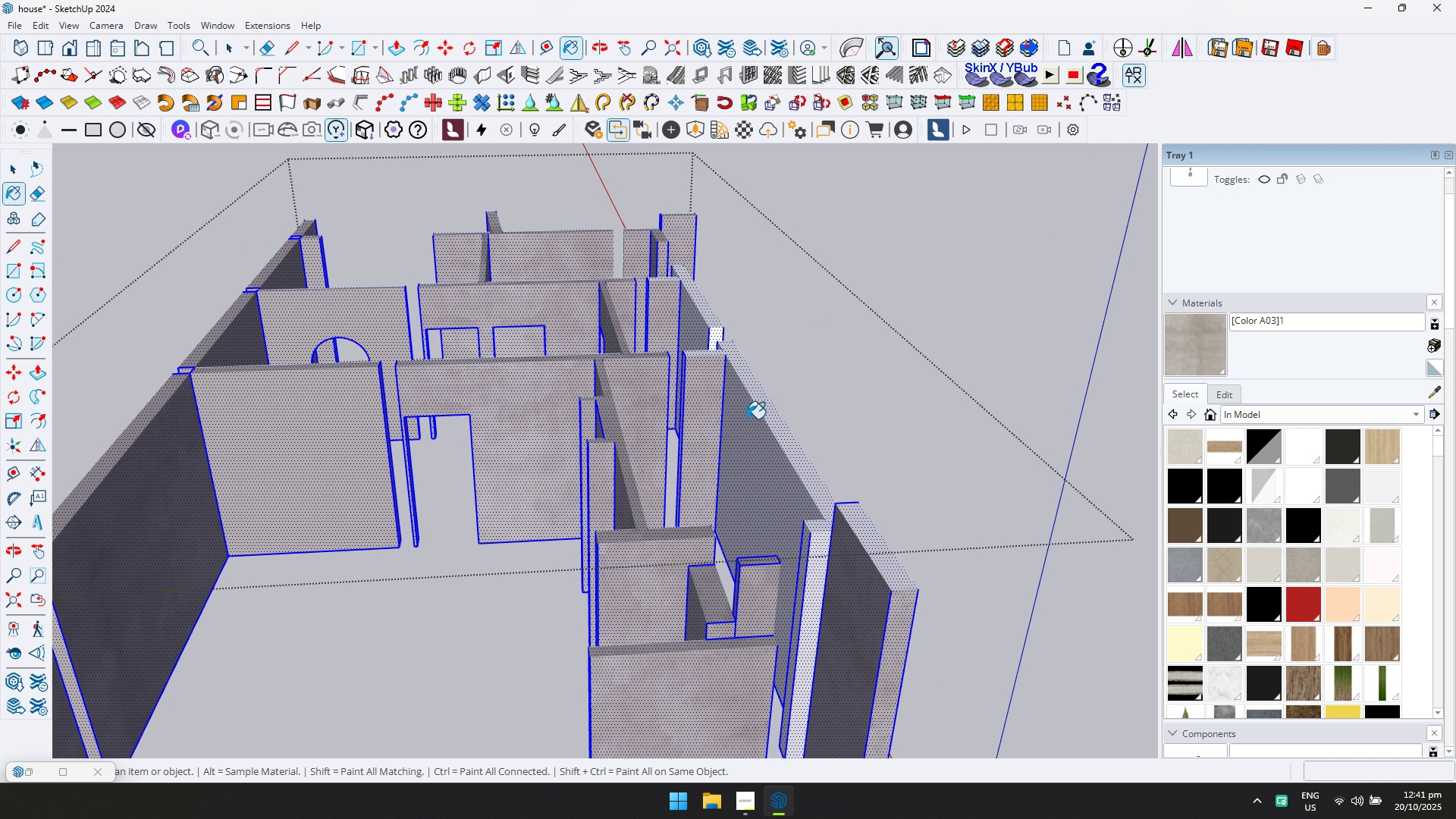 
left_click([747, 419])
 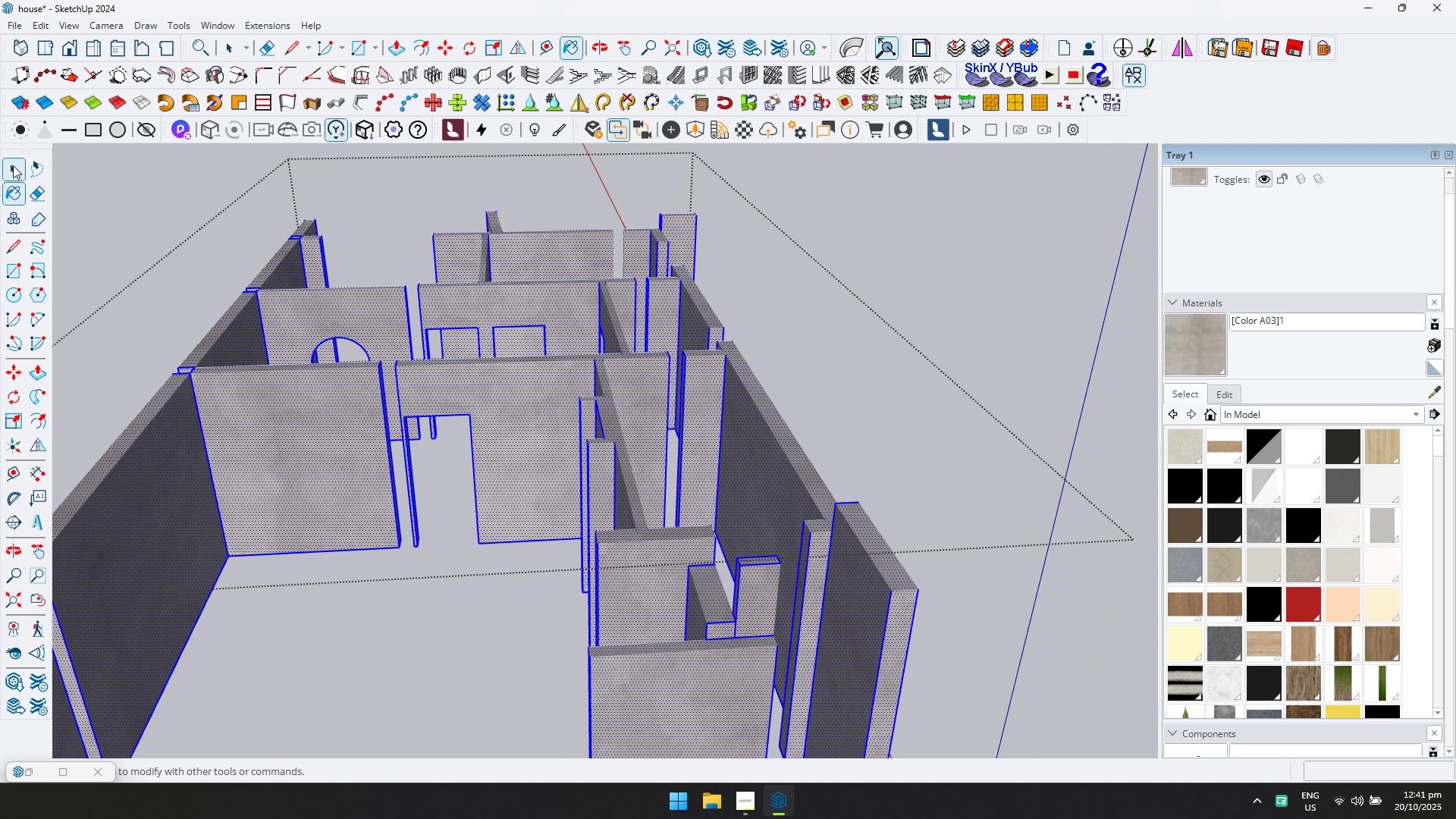 
key(Escape)
 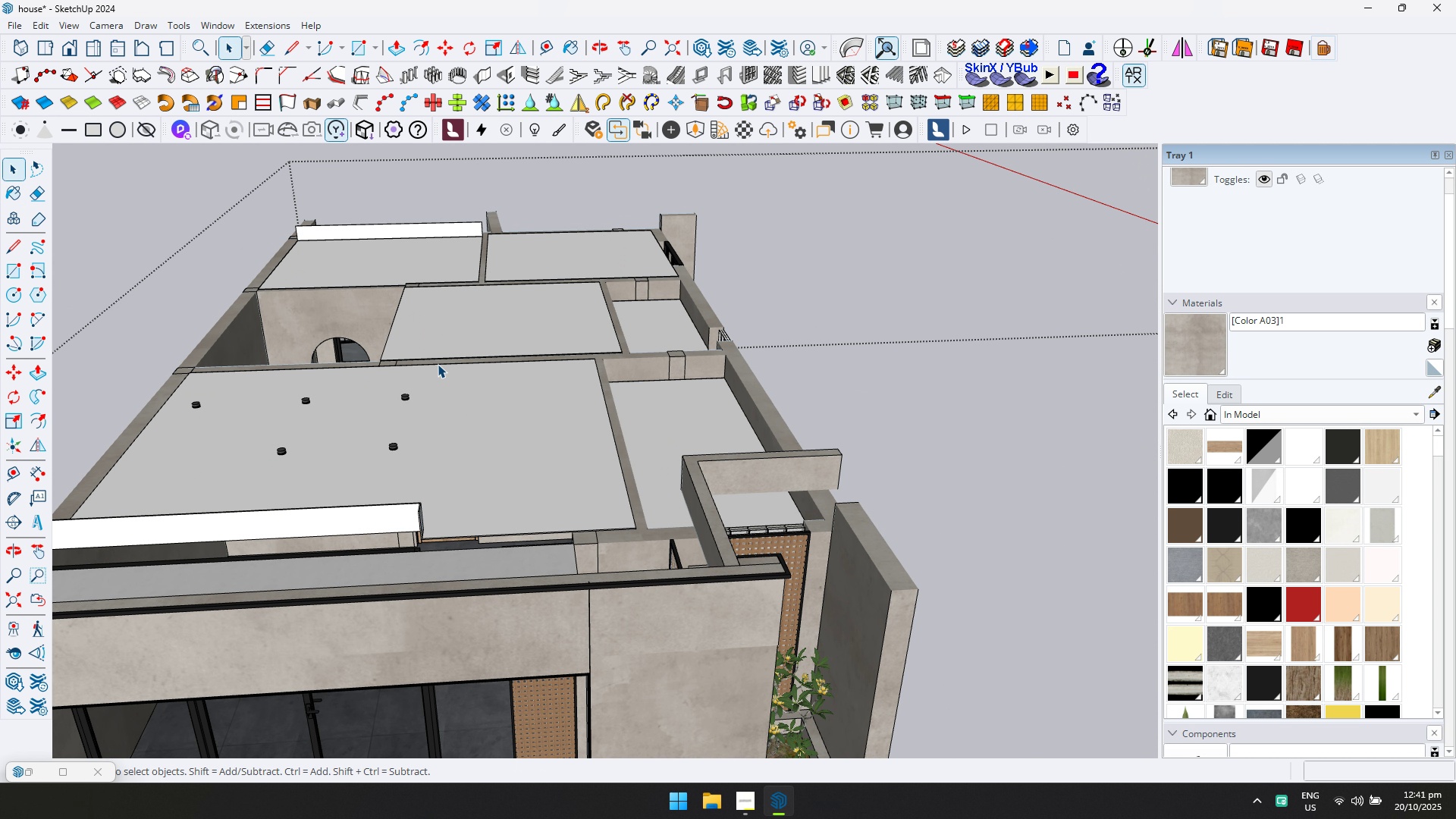 
scroll: coordinate [523, 372], scroll_direction: down, amount: 15.0
 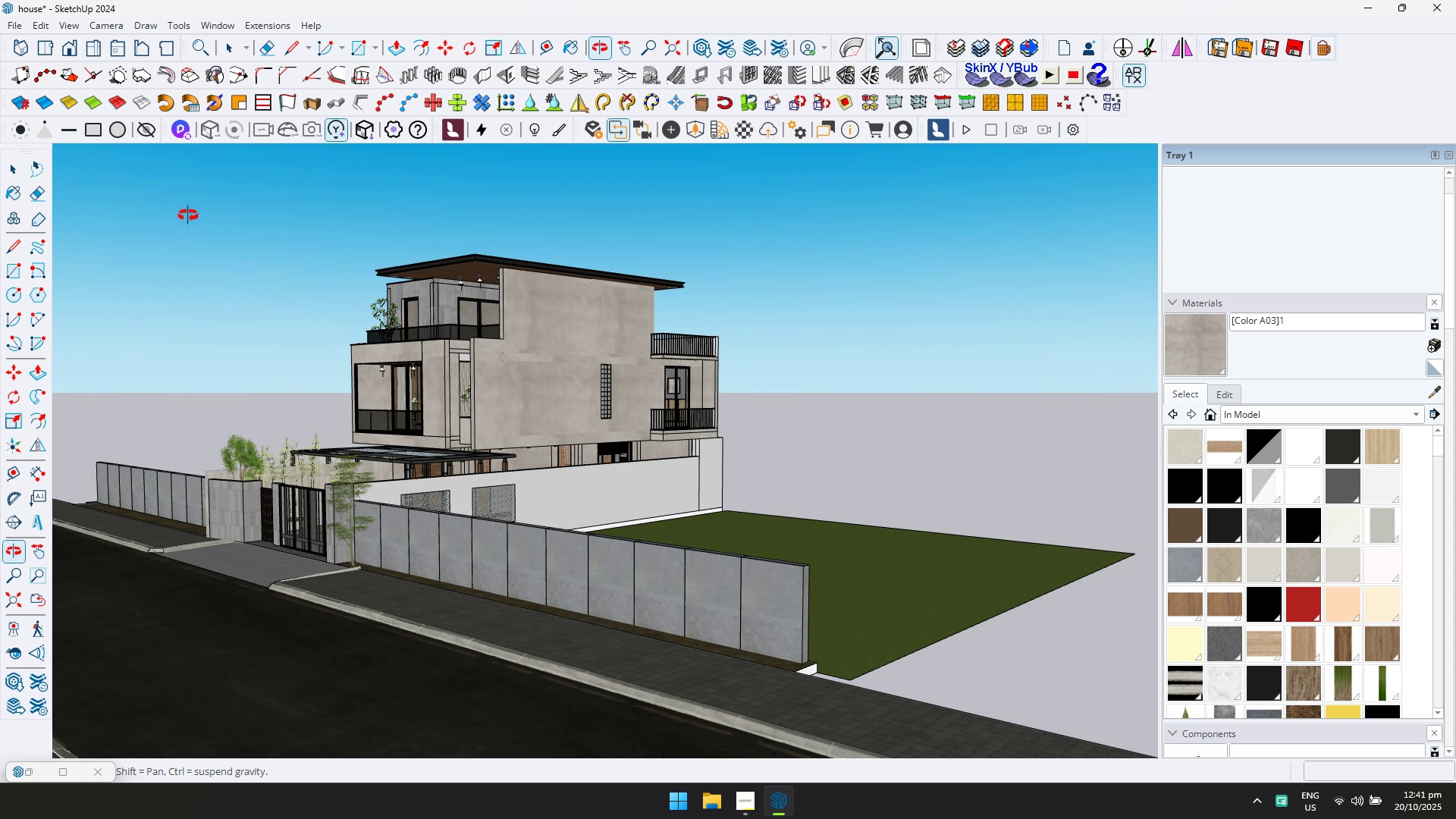 
key(Escape)
 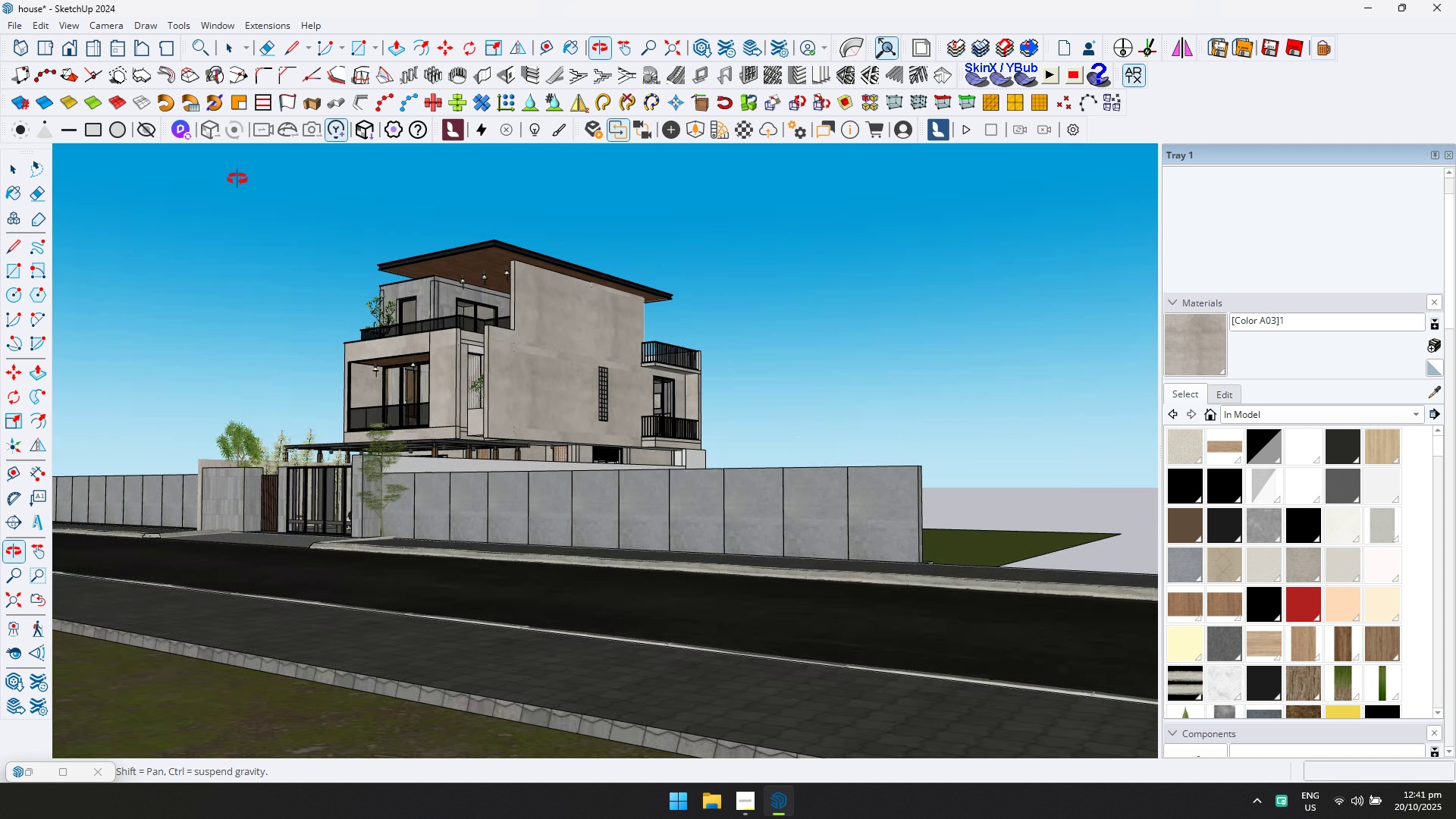 
hold_key(key=ShiftLeft, duration=0.44)
 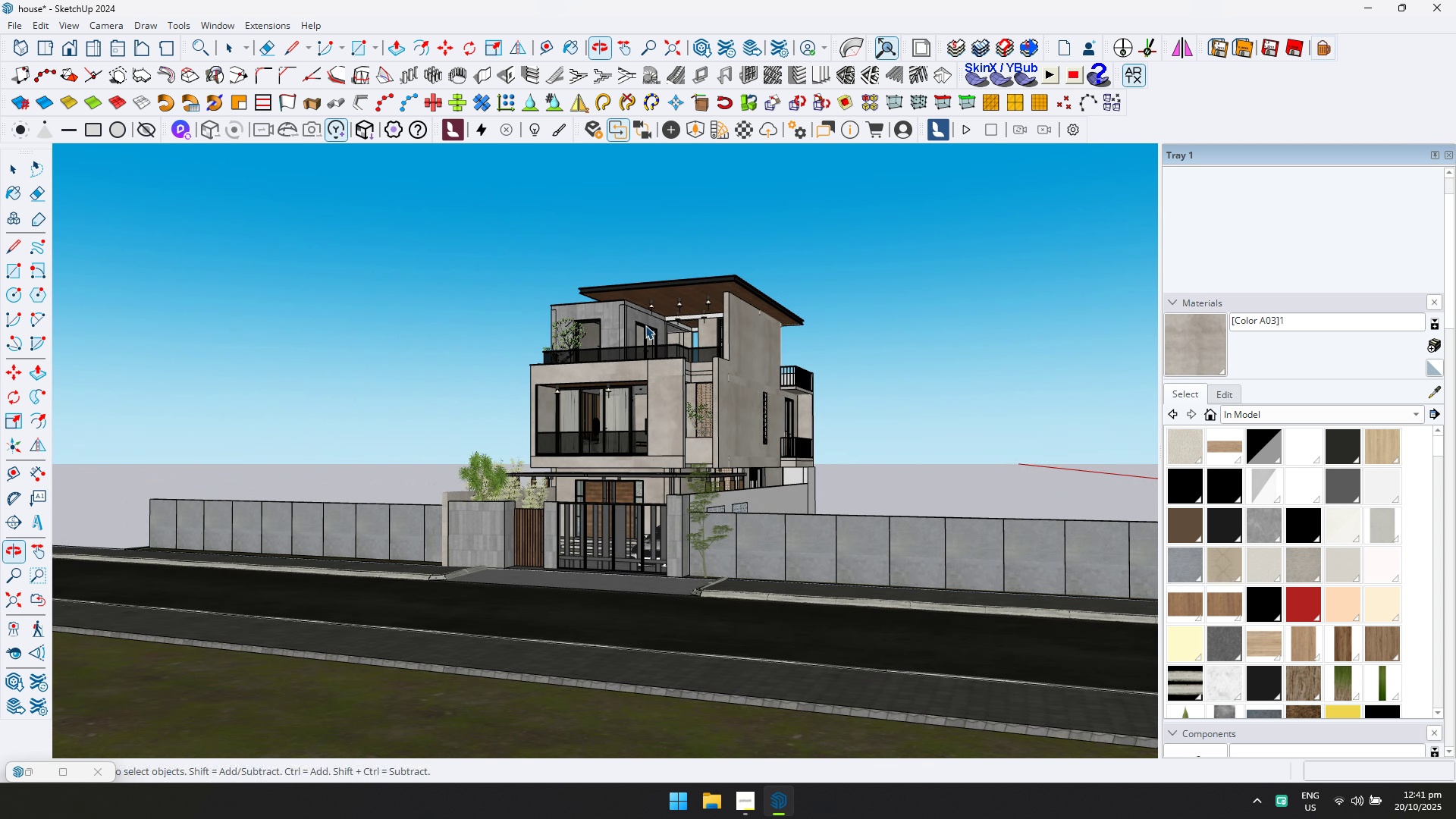 
scroll: coordinate [615, 203], scroll_direction: up, amount: 12.0
 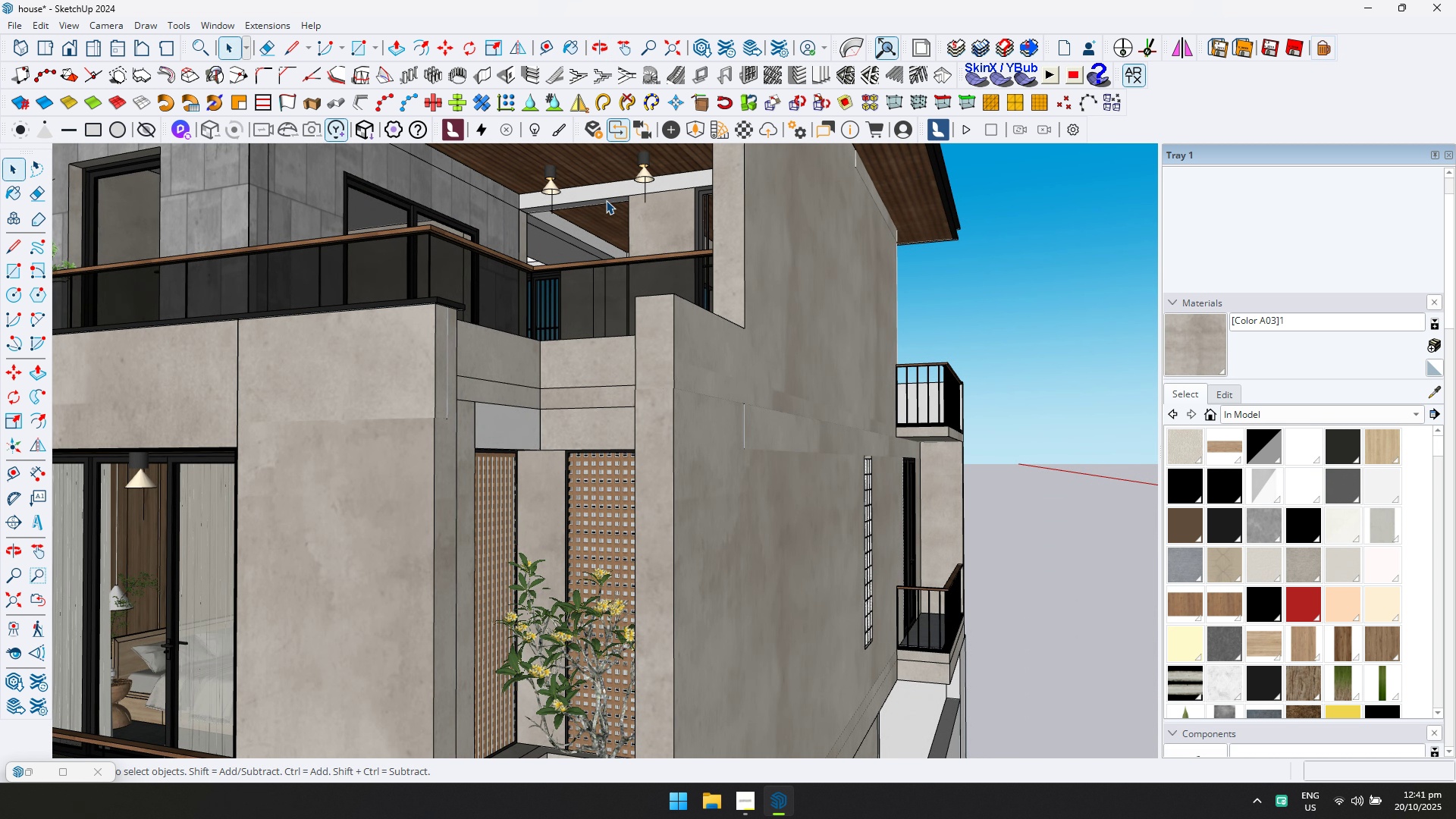 
key(Shift+ShiftLeft)
 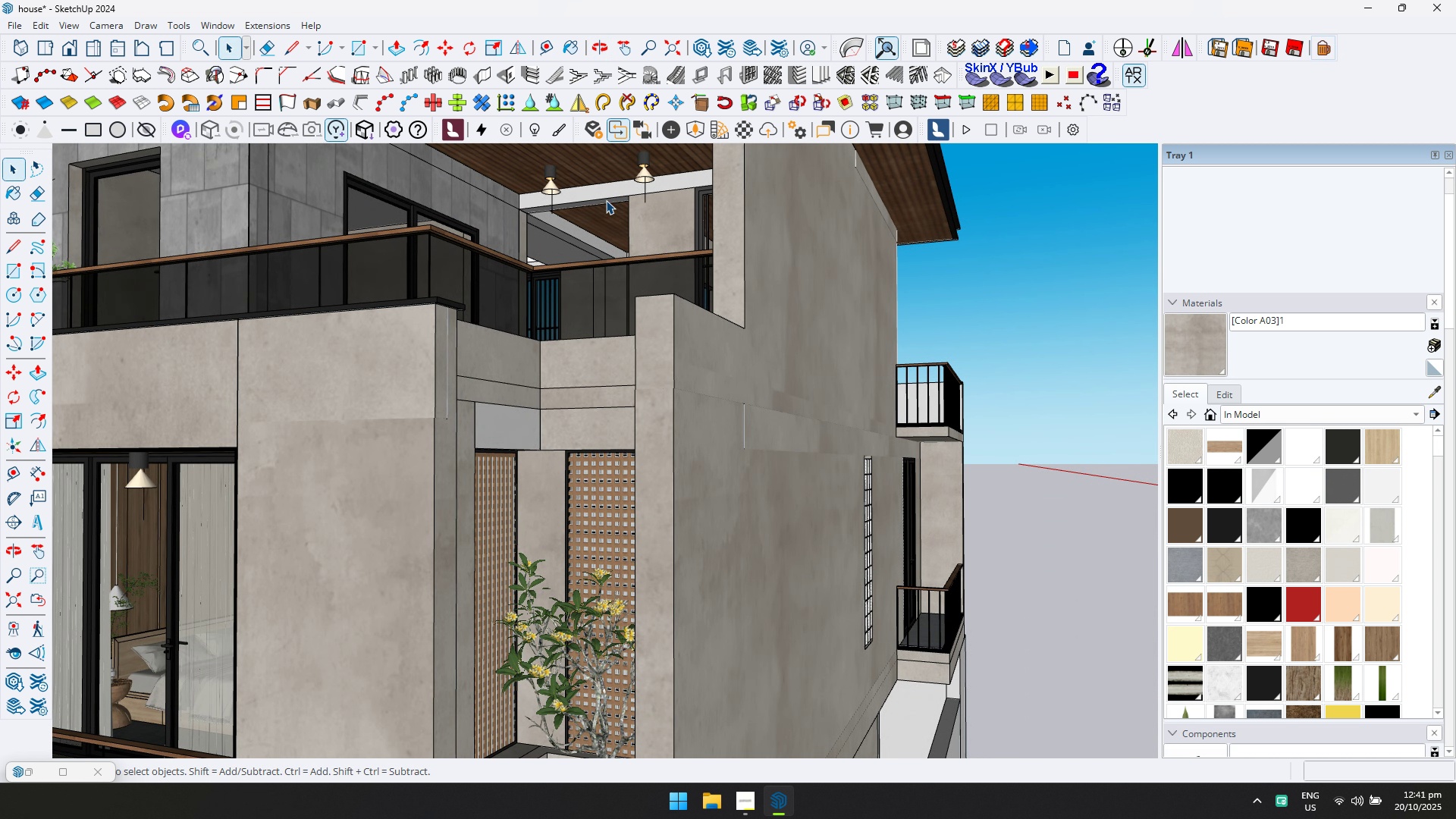 
double_click([605, 200])
 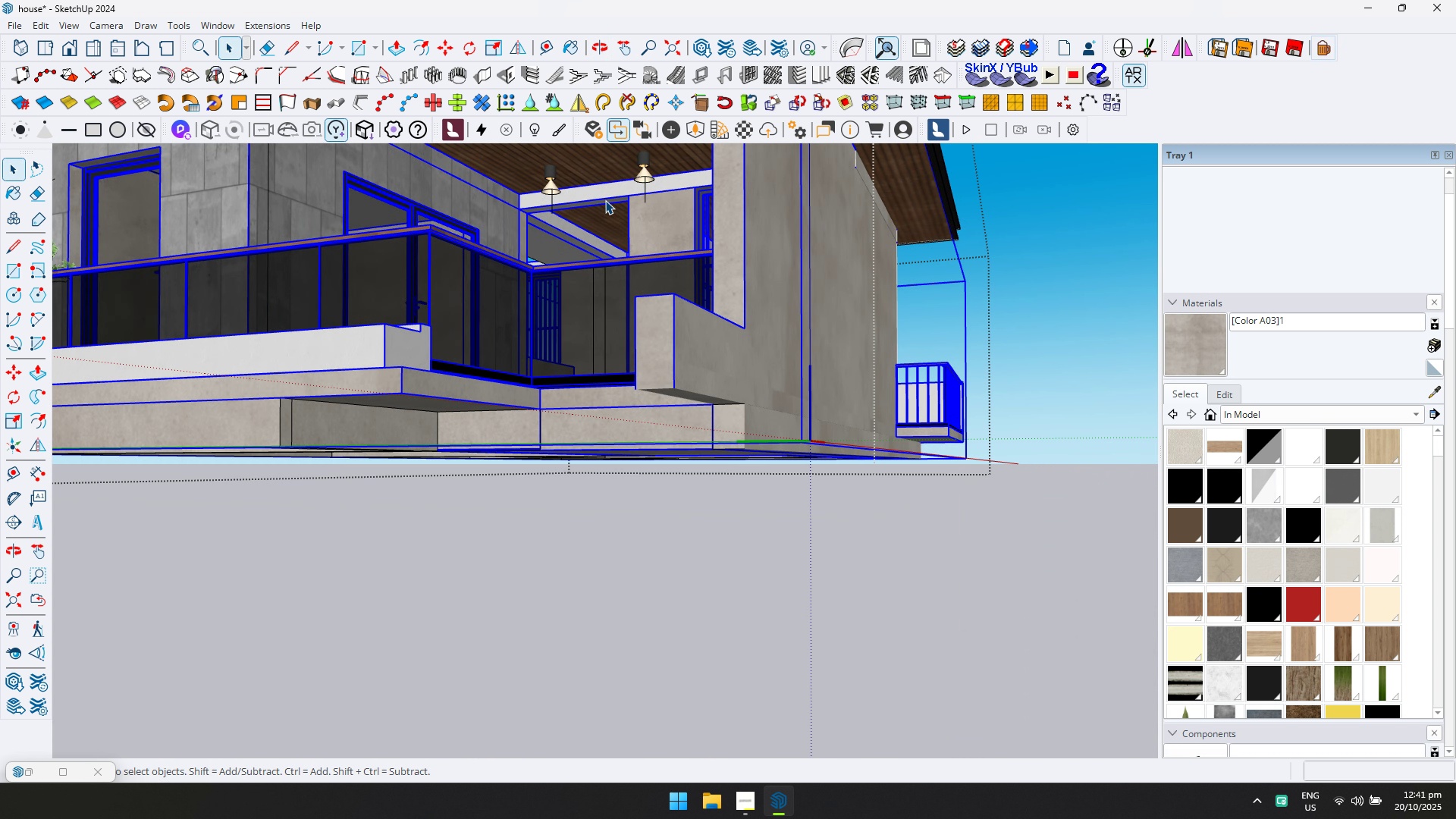 
triple_click([605, 200])
 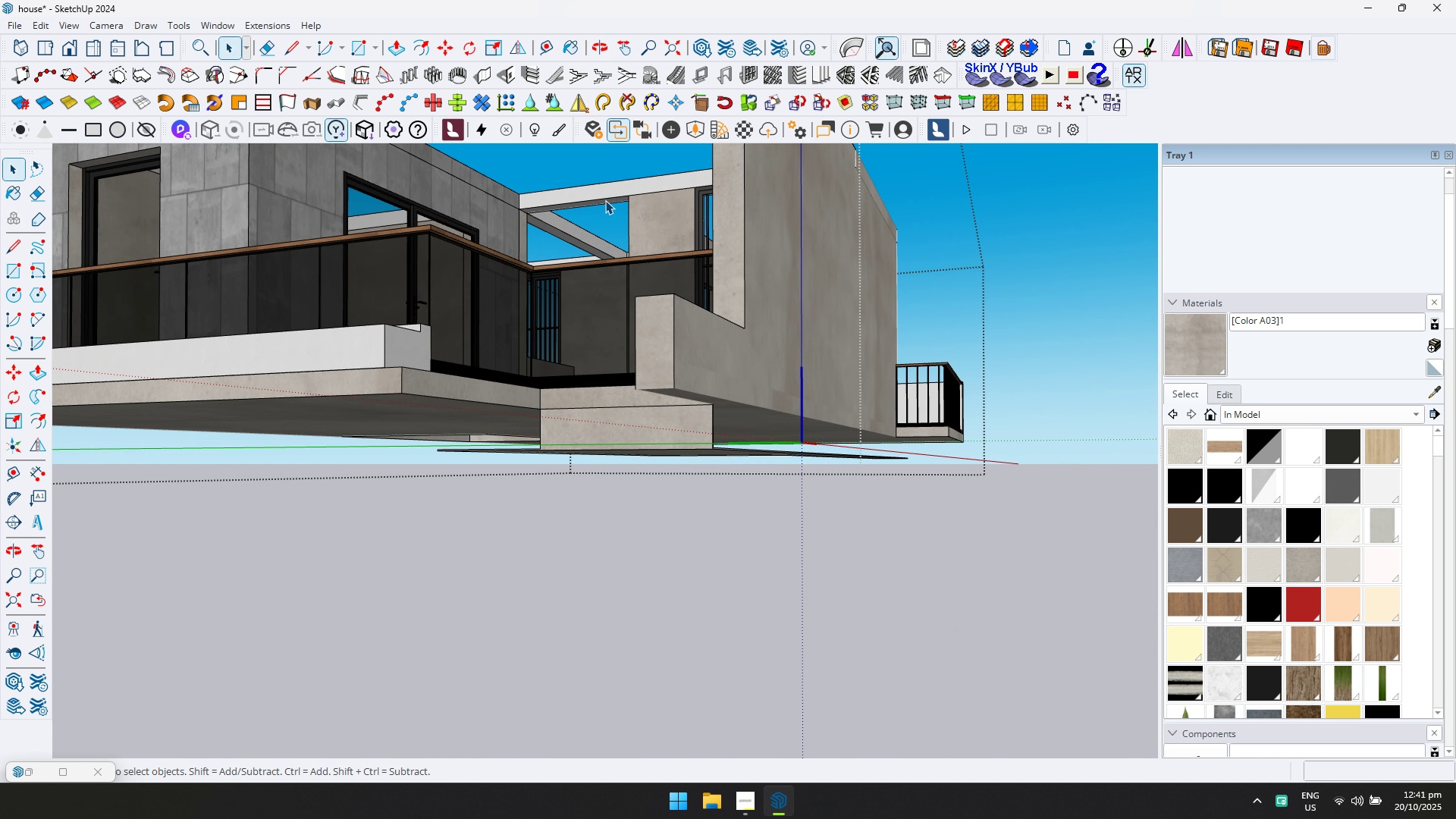 
triple_click([605, 200])
 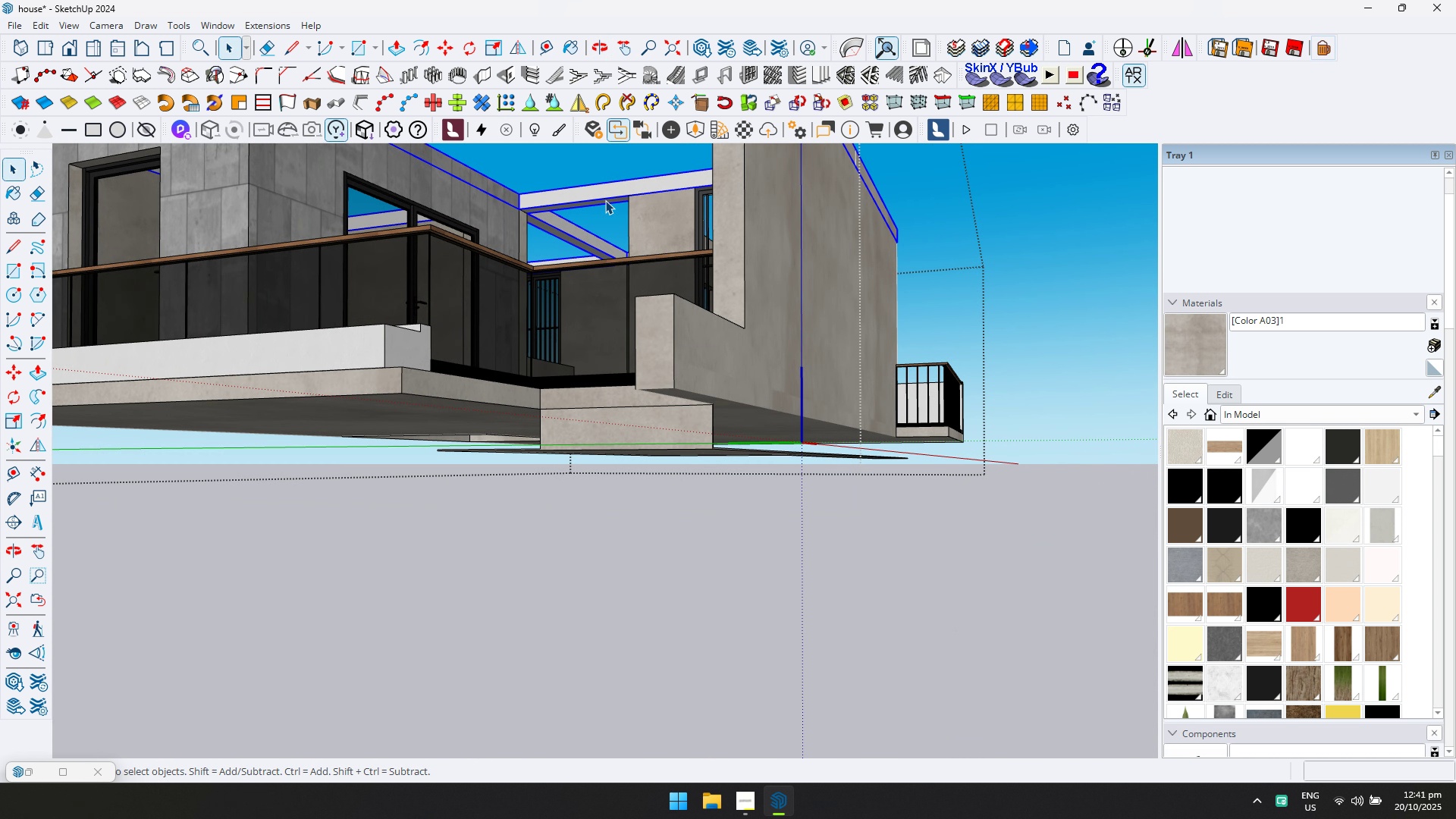 
triple_click([605, 200])
 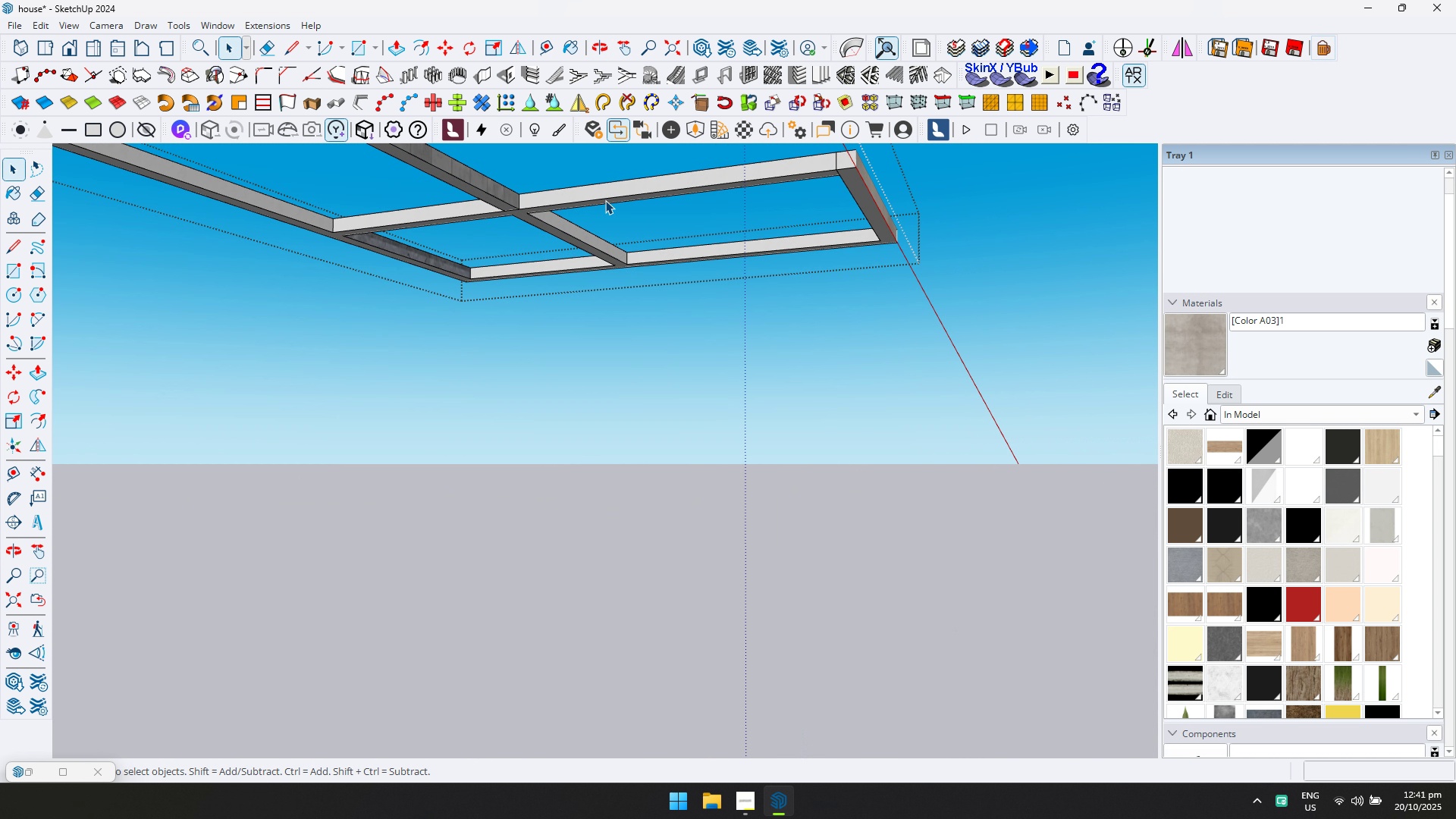 
triple_click([605, 200])
 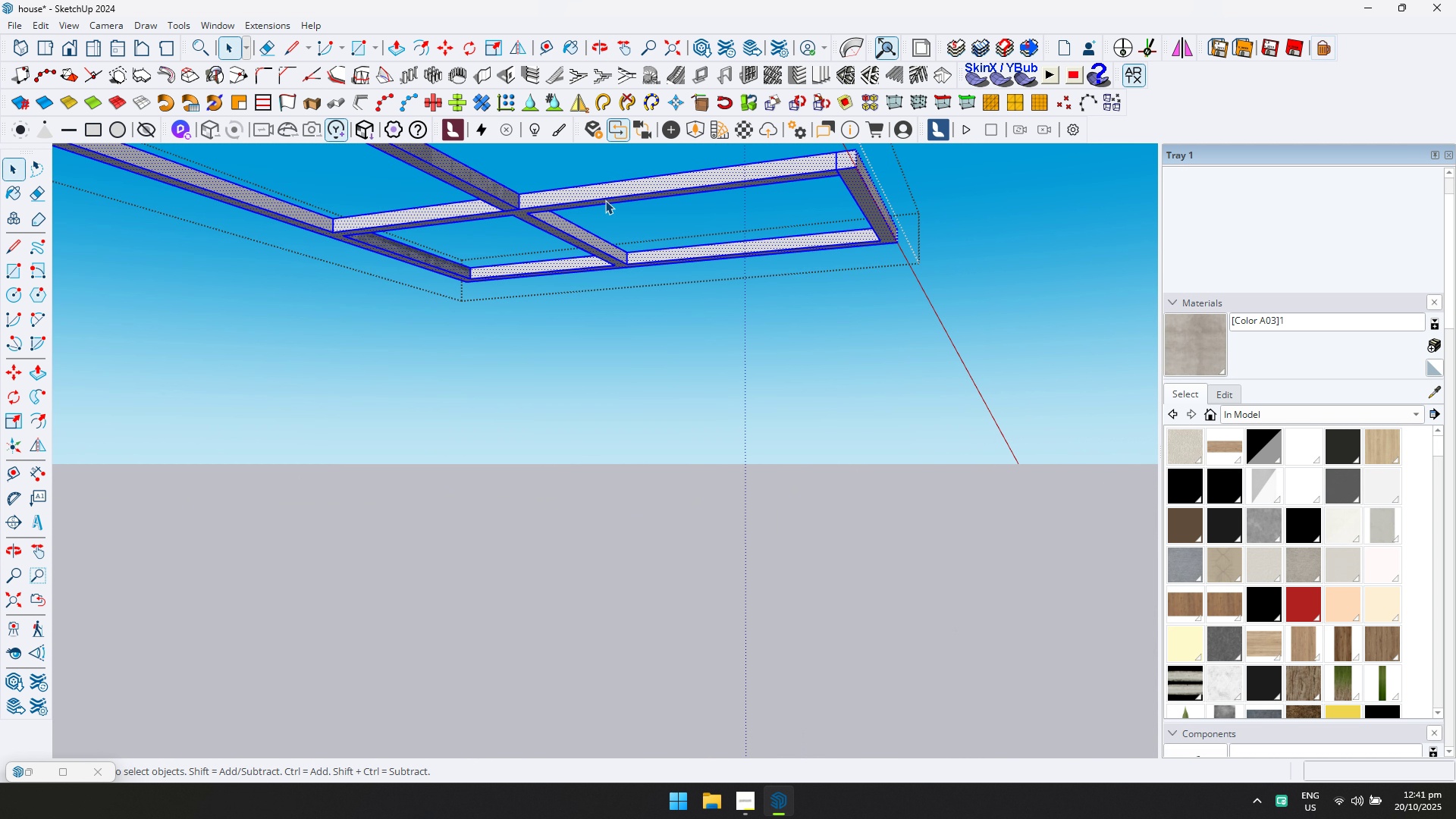 
triple_click([605, 200])
 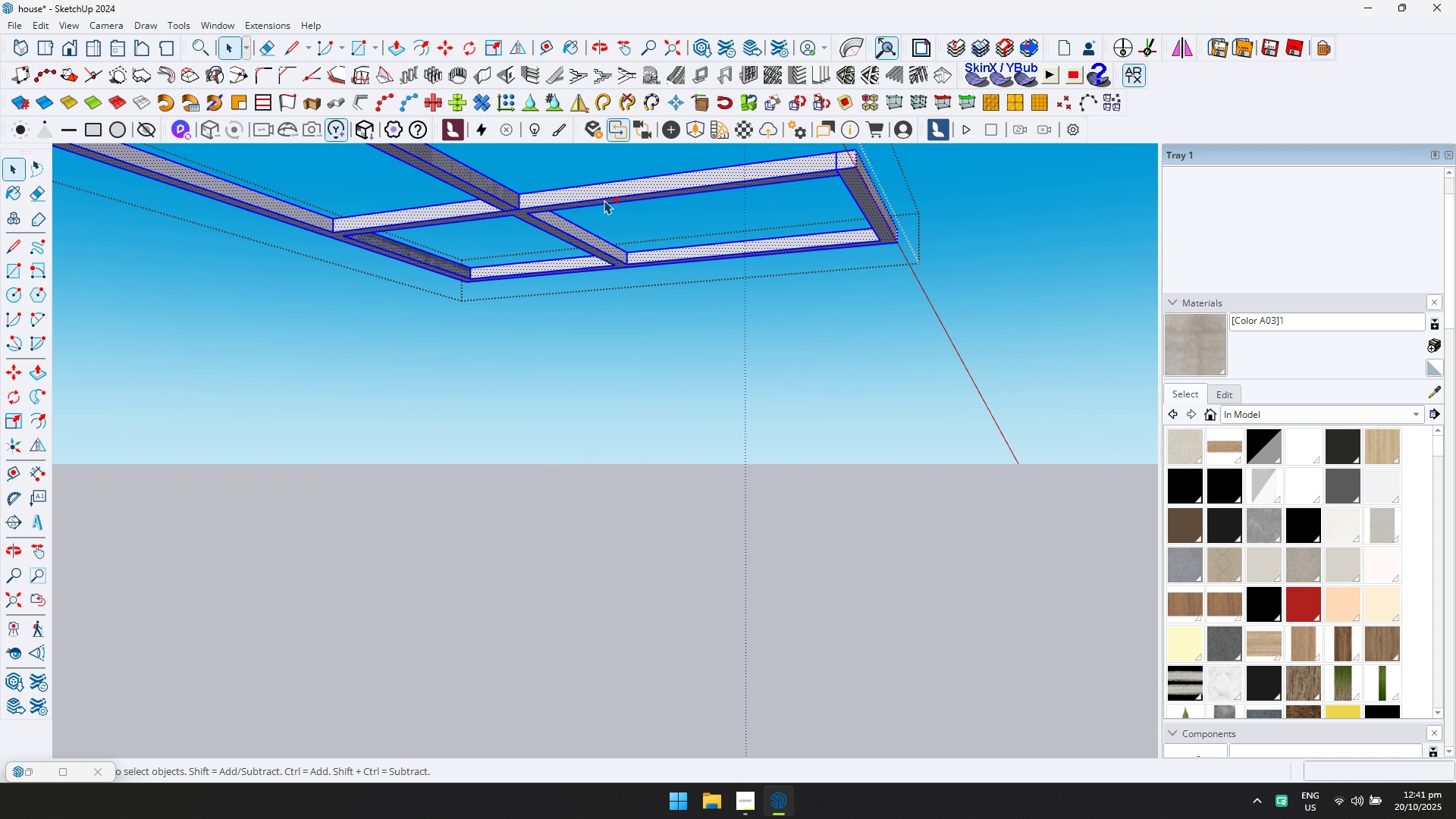 
key(Control+A)
 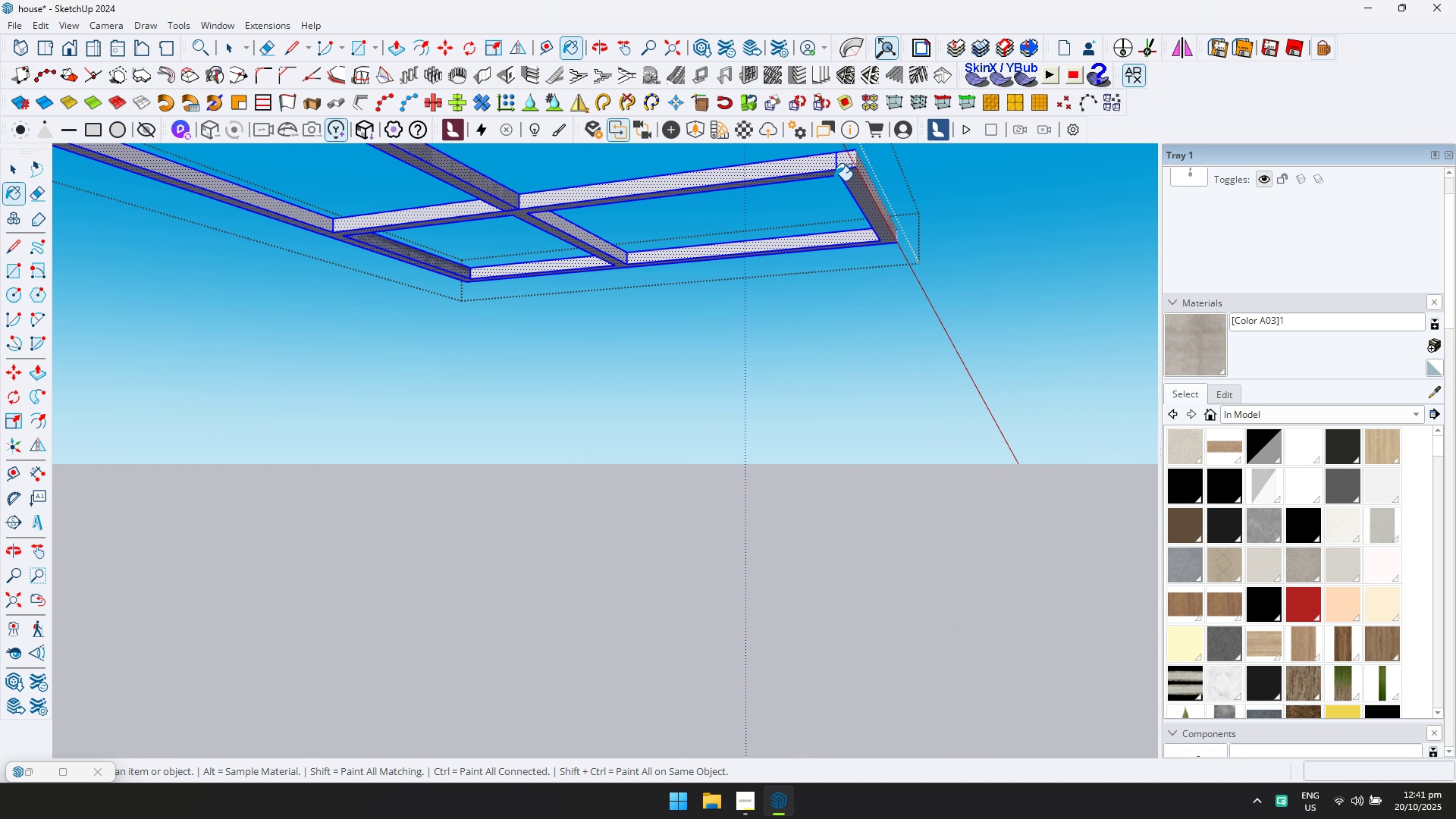 
hold_key(key=ControlLeft, duration=0.31)
triple_click([819, 166])
 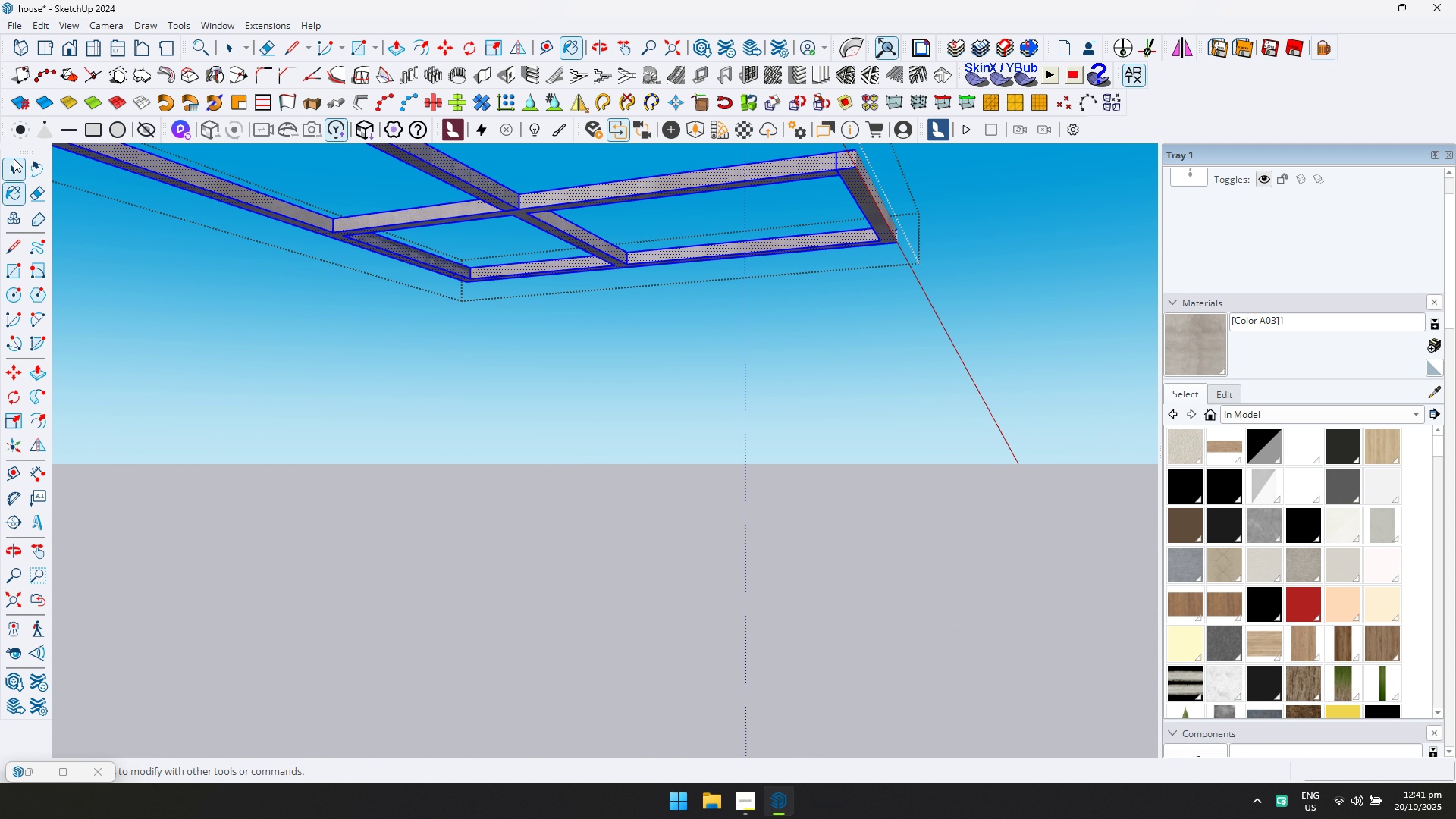 
key(Escape)
 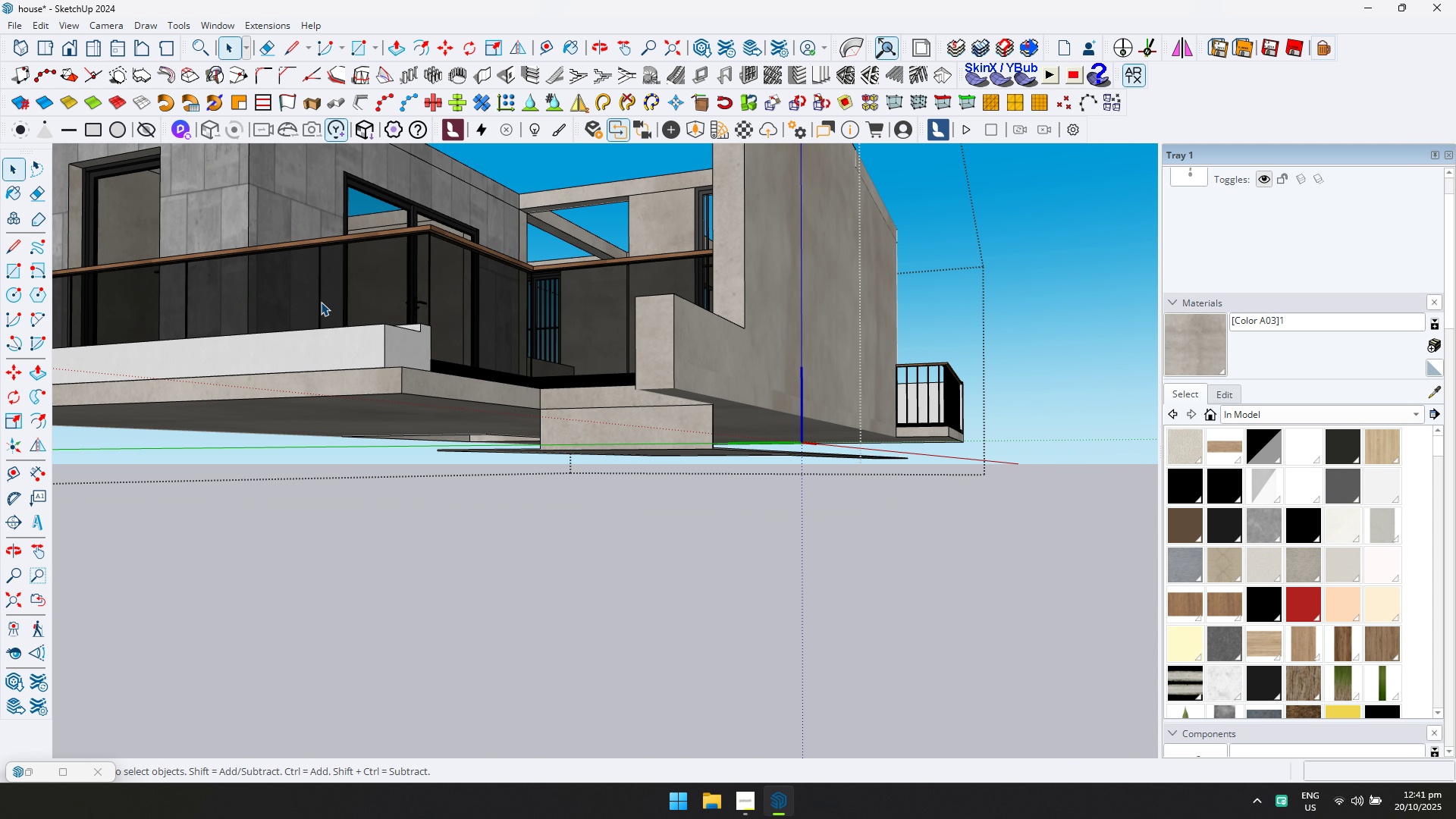 
scroll: coordinate [391, 326], scroll_direction: down, amount: 14.0
 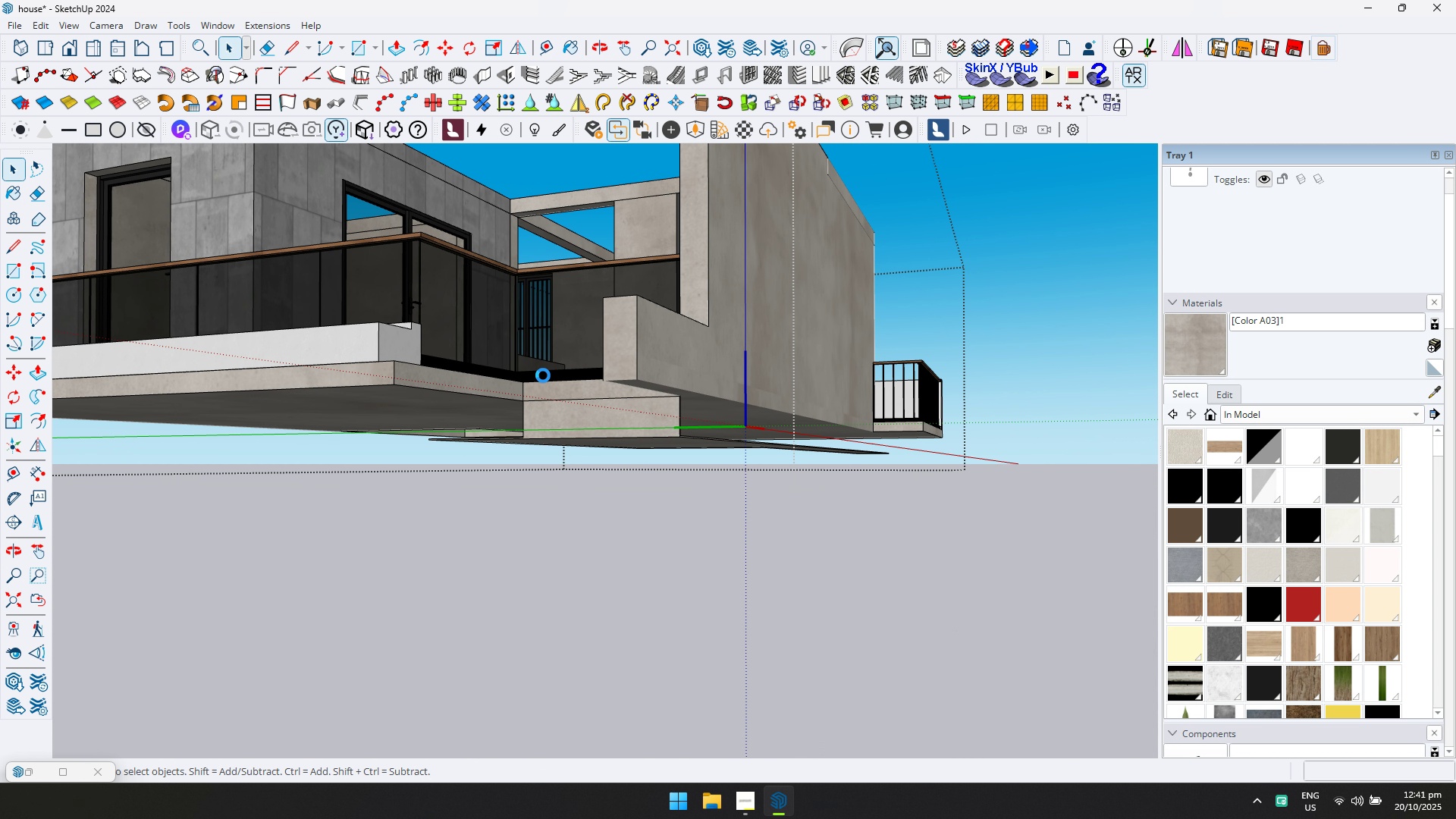 
key(Escape)
 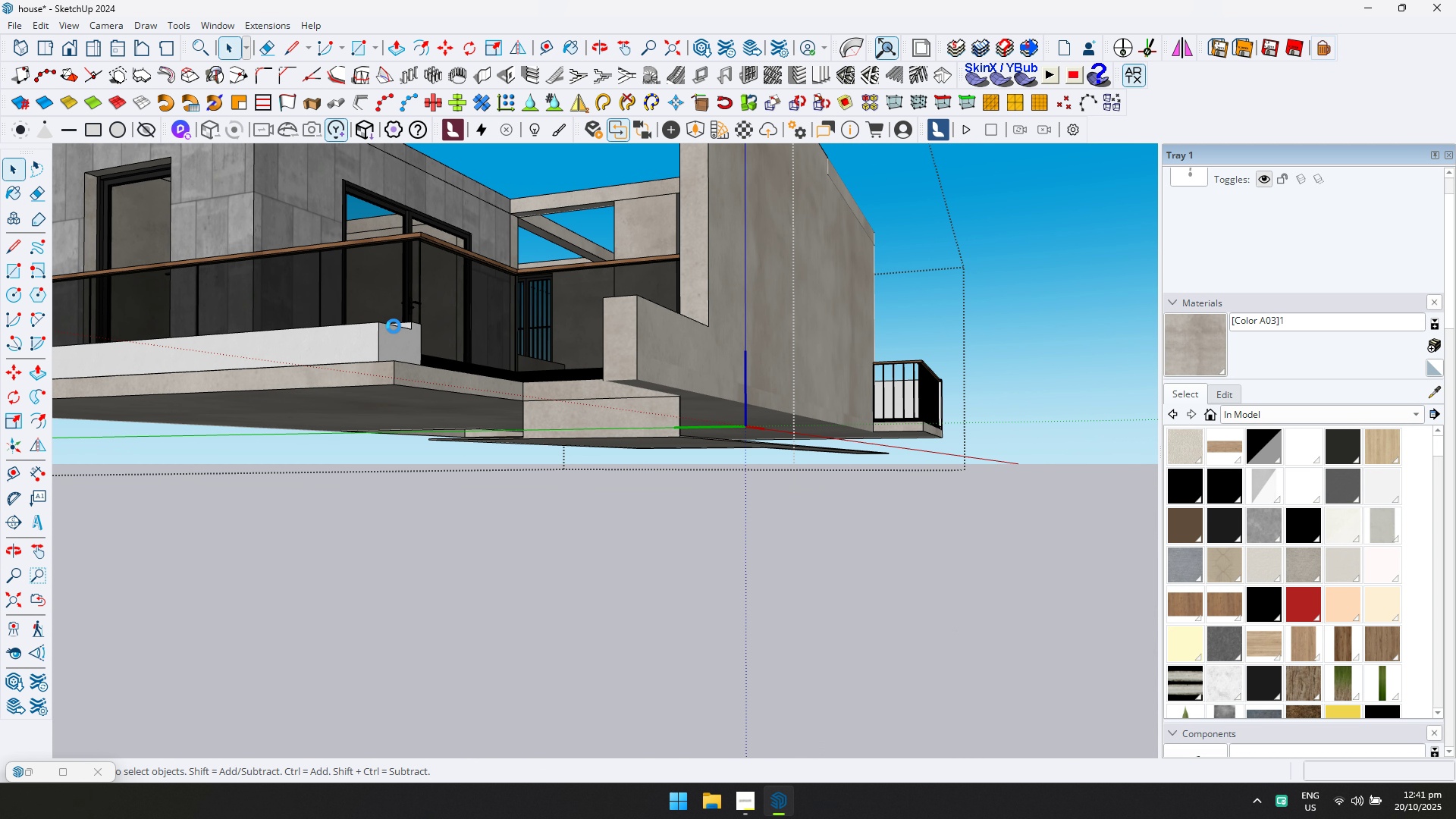 
hold_key(key=ShiftLeft, duration=0.49)
 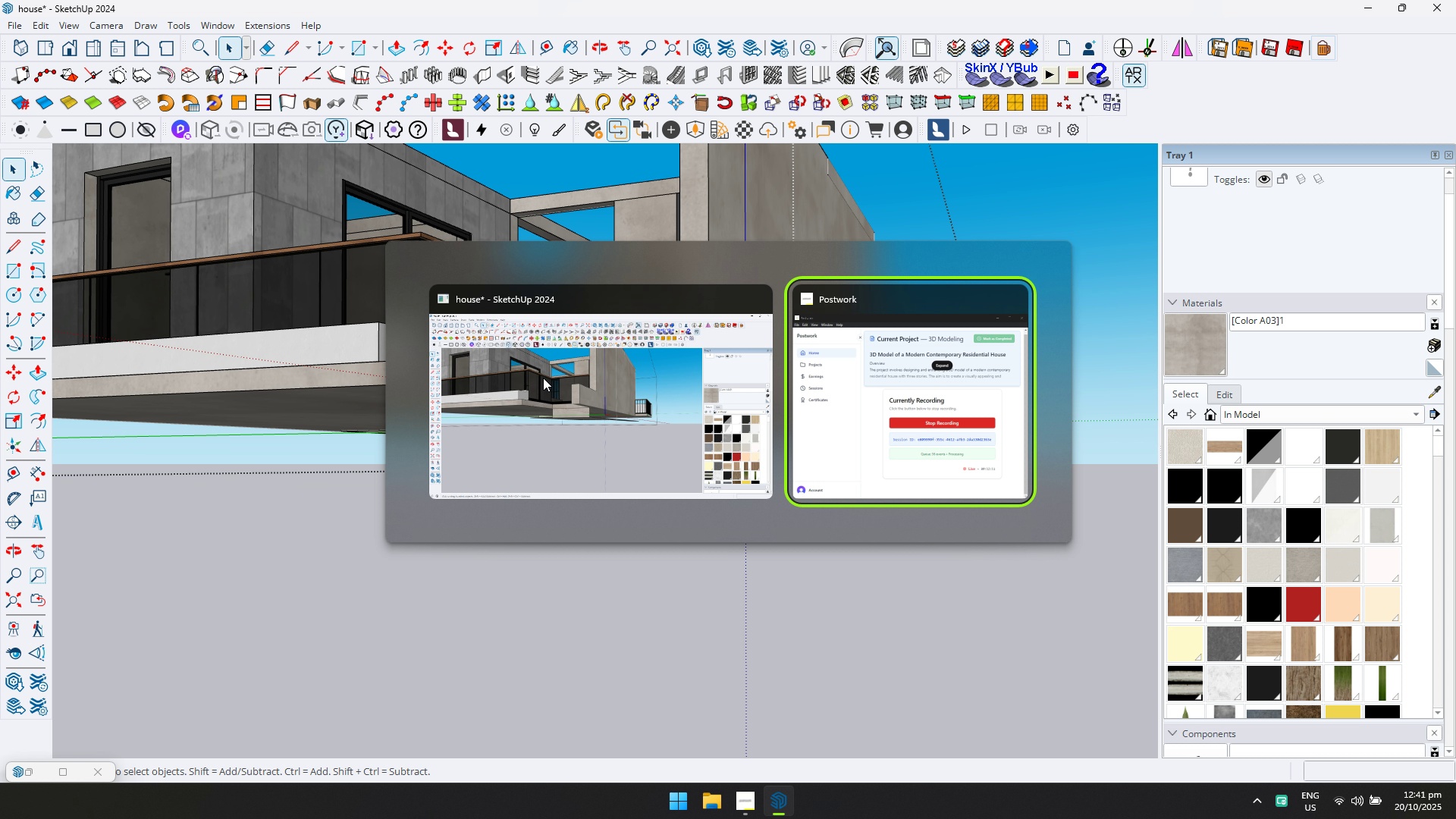 
scroll: coordinate [543, 378], scroll_direction: up, amount: 4.0
 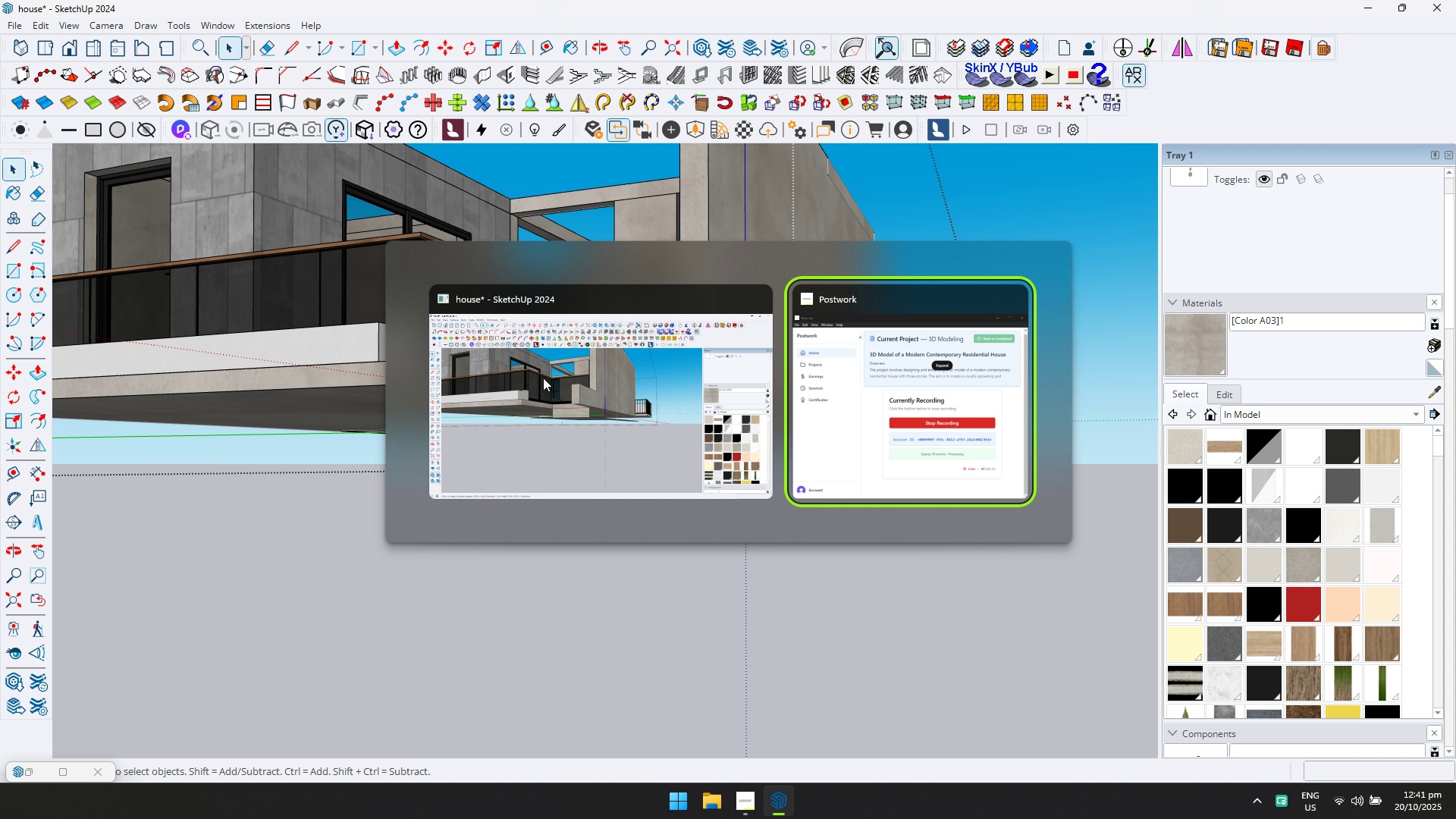 
key(Escape)
 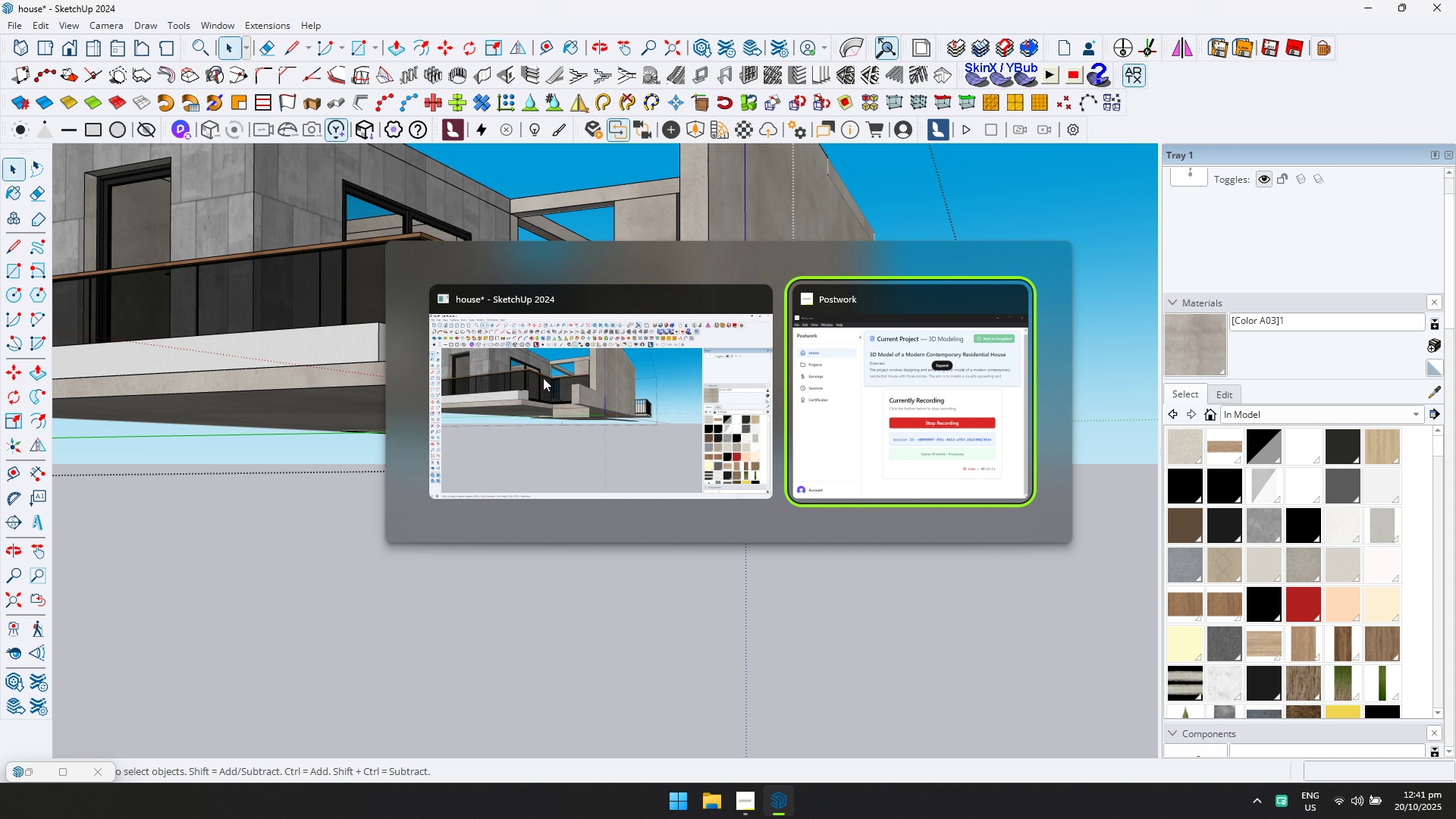 
key(Alt+AltLeft)
 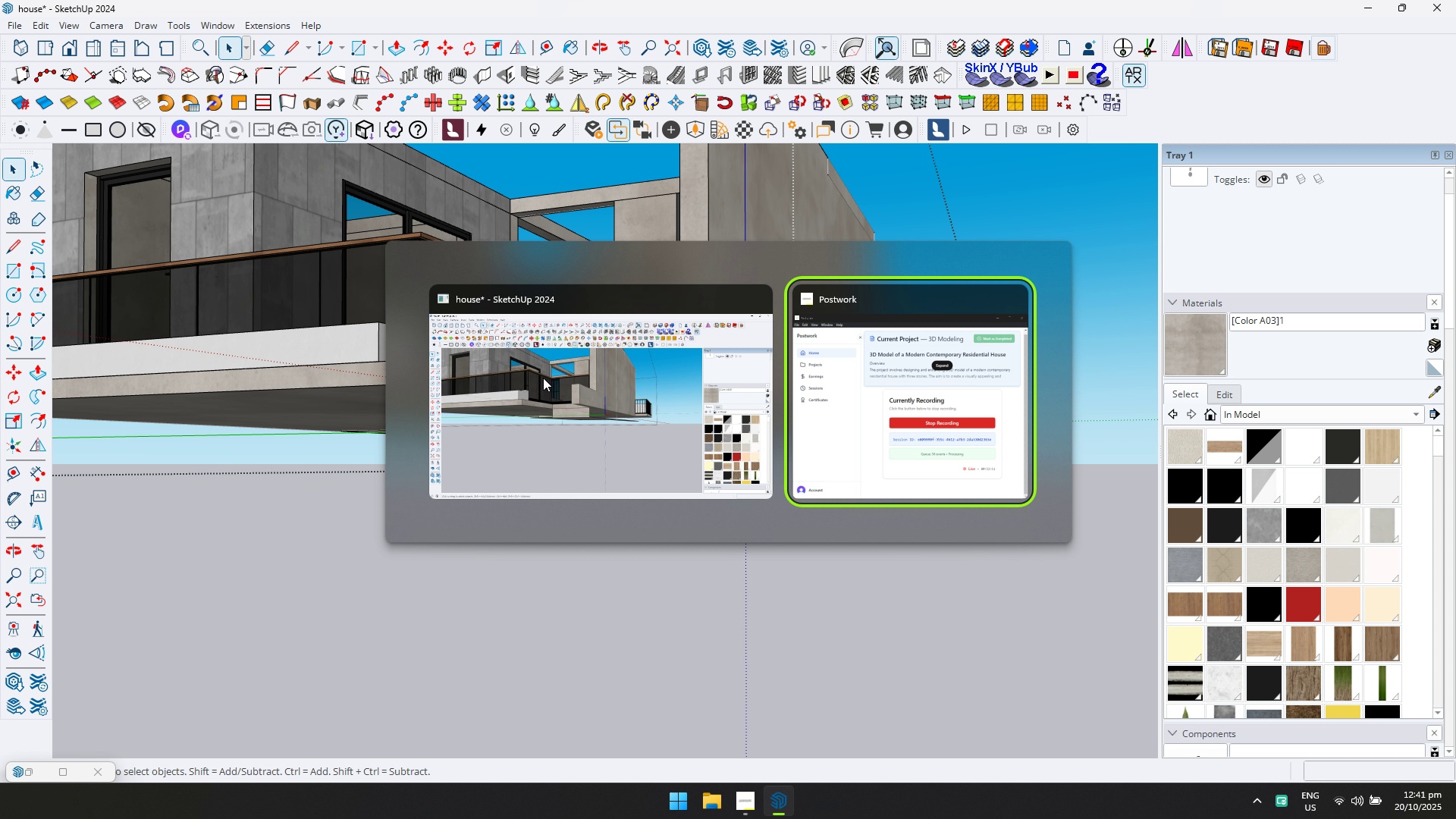 
key(Alt+AltLeft)
 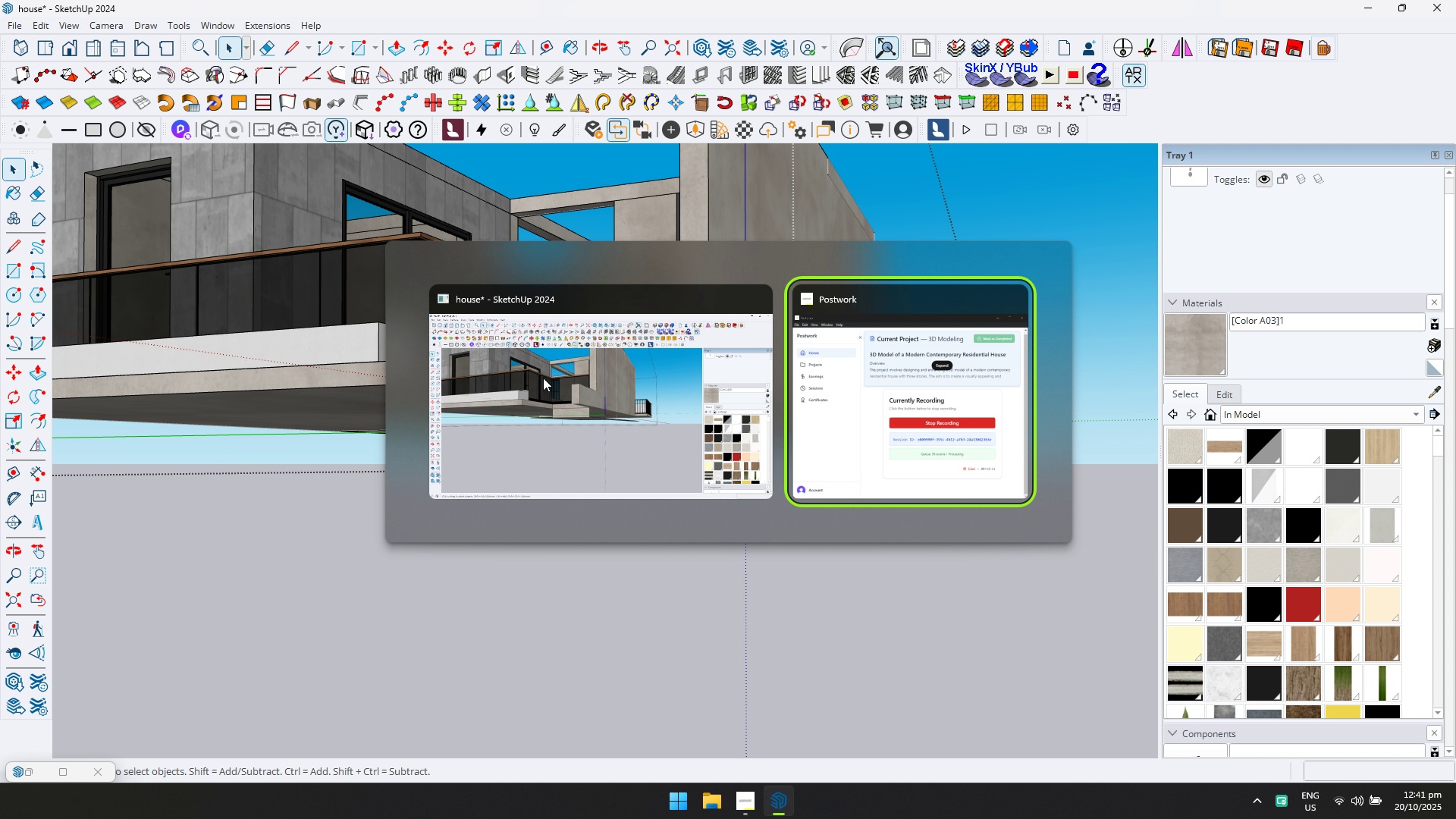 
key(Alt+Tab)